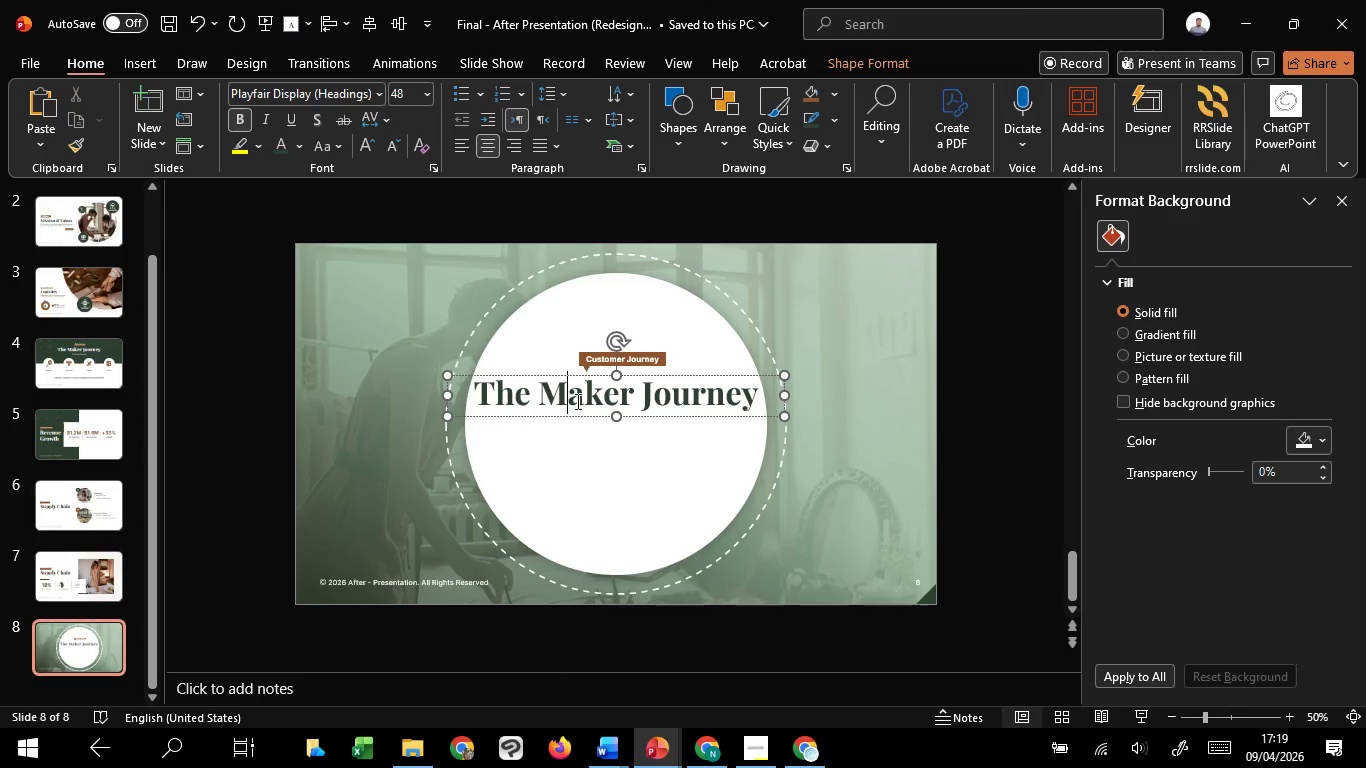 
key(Control+A)
 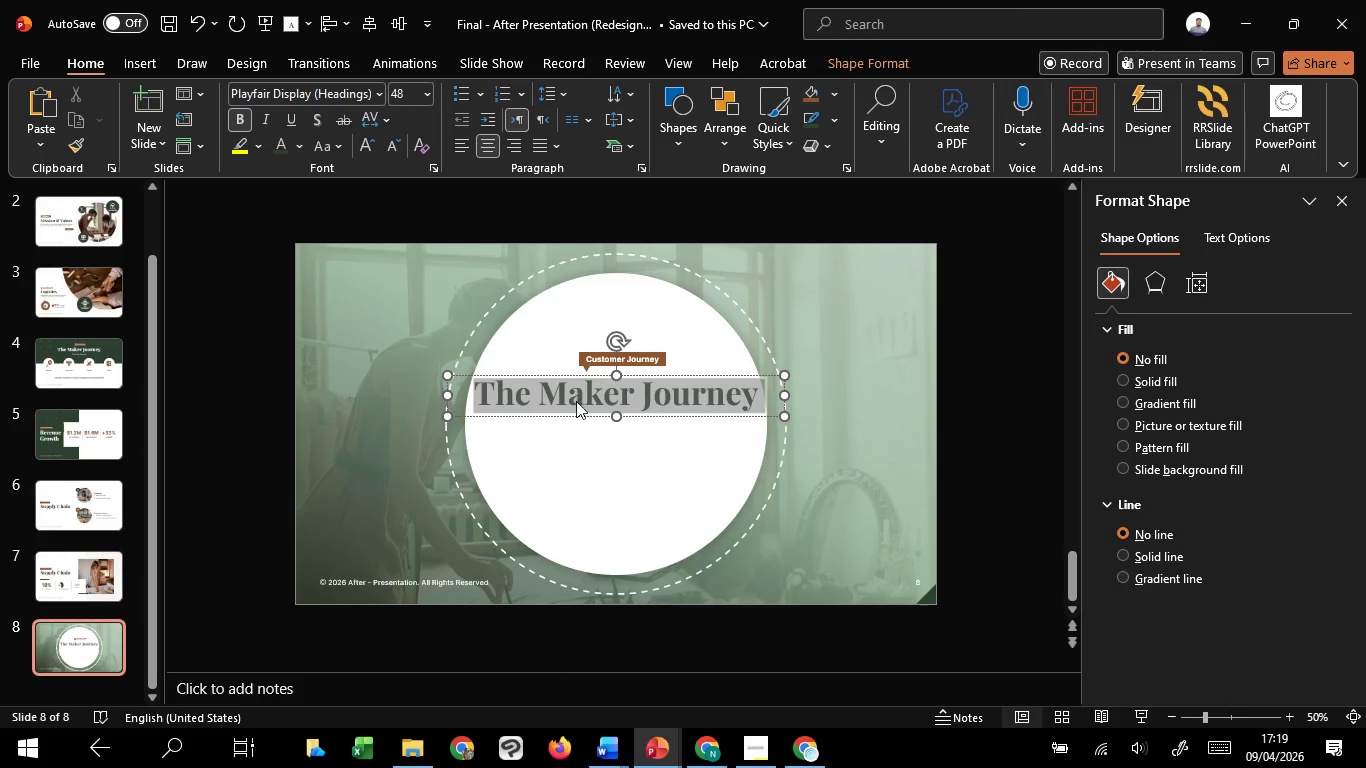 
right_click([576, 401])
 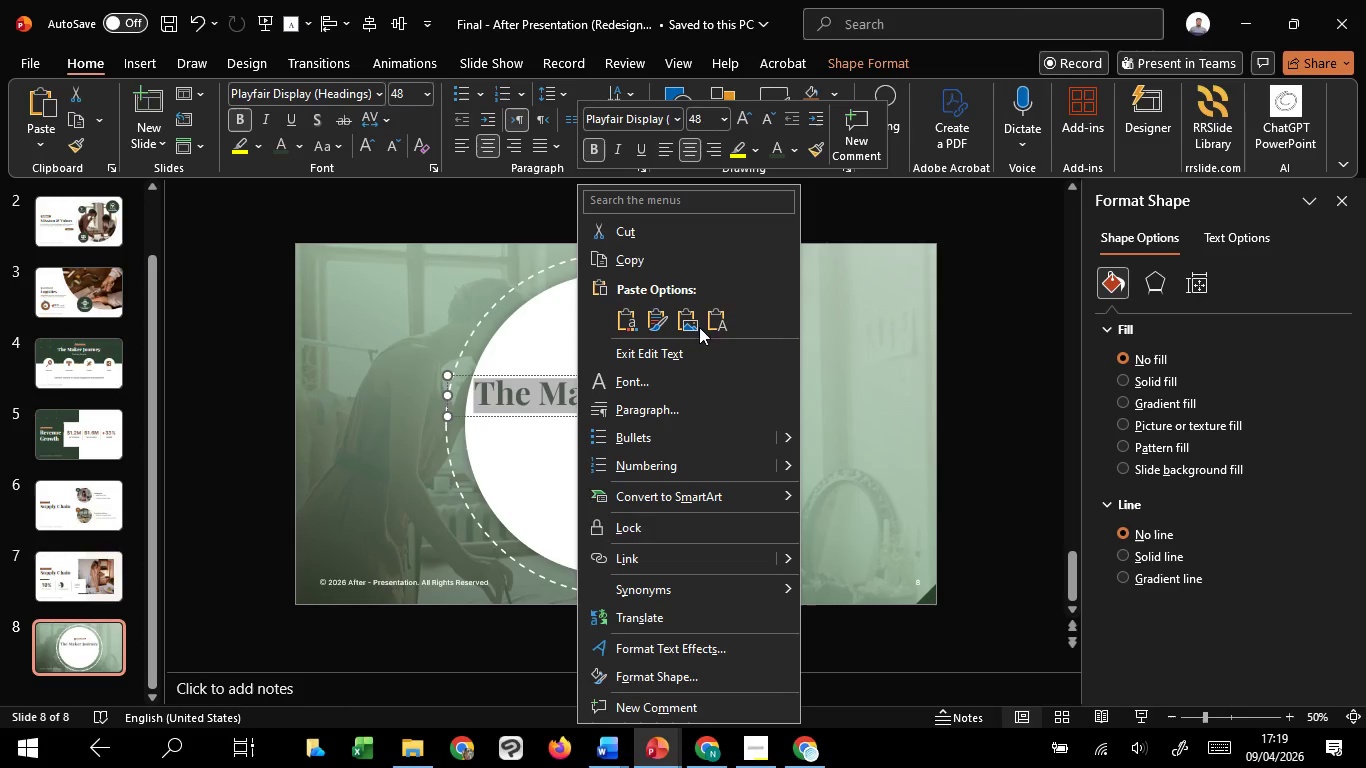 
left_click([710, 316])
 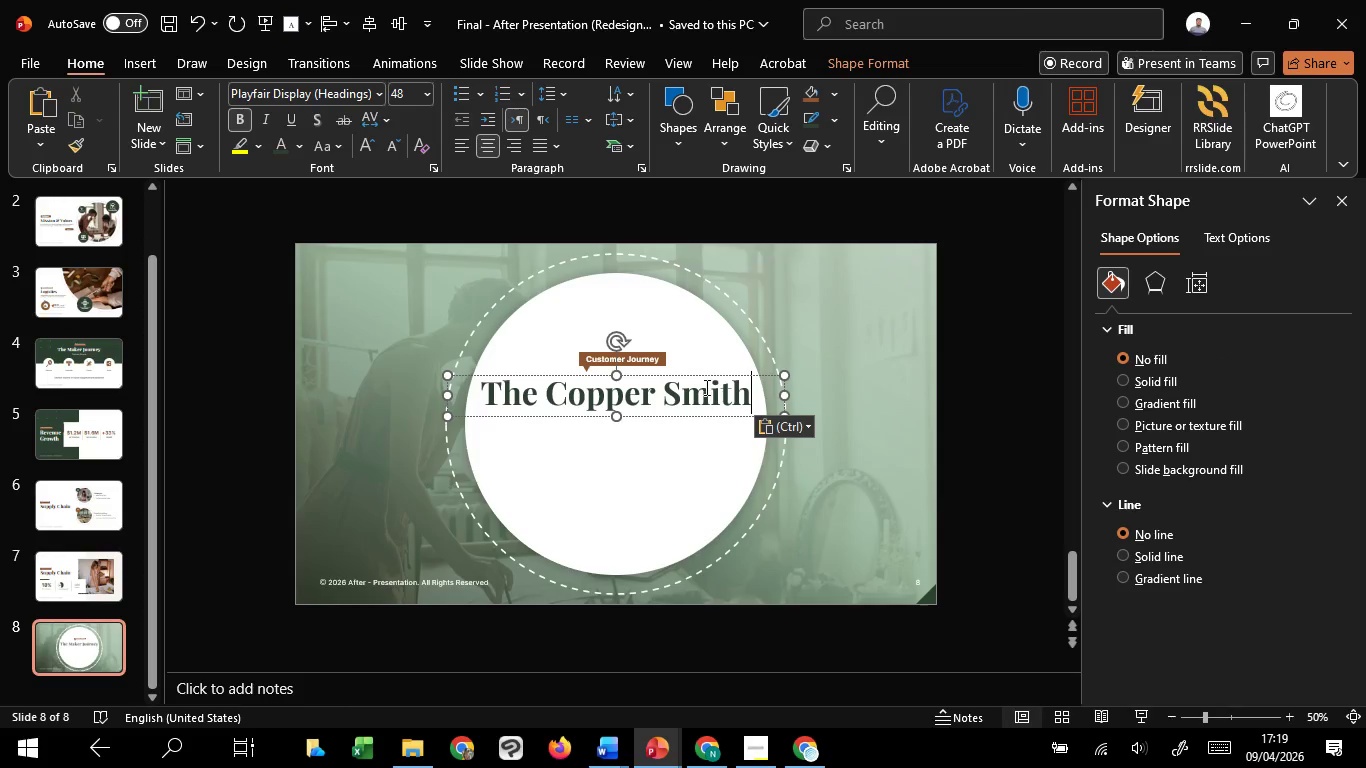 
key(Control+A)
 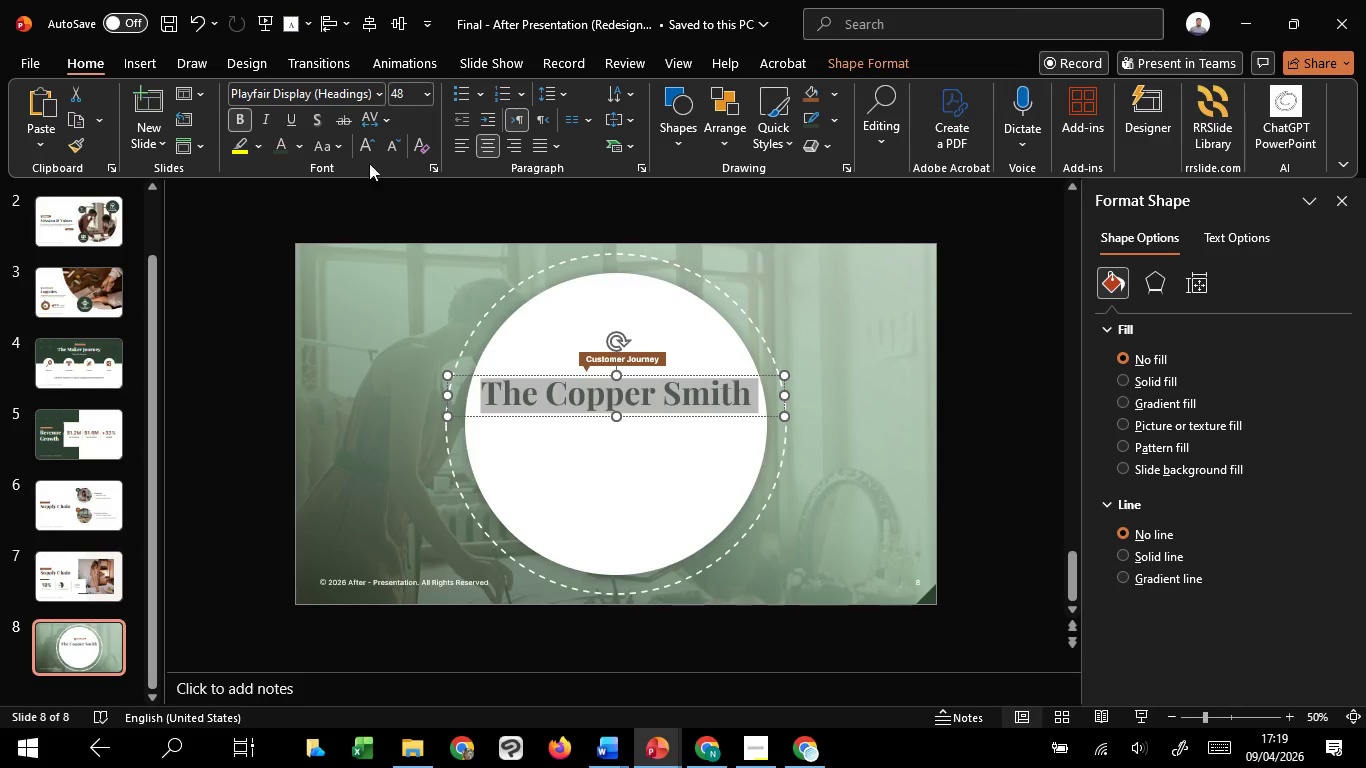 
left_click([363, 150])
 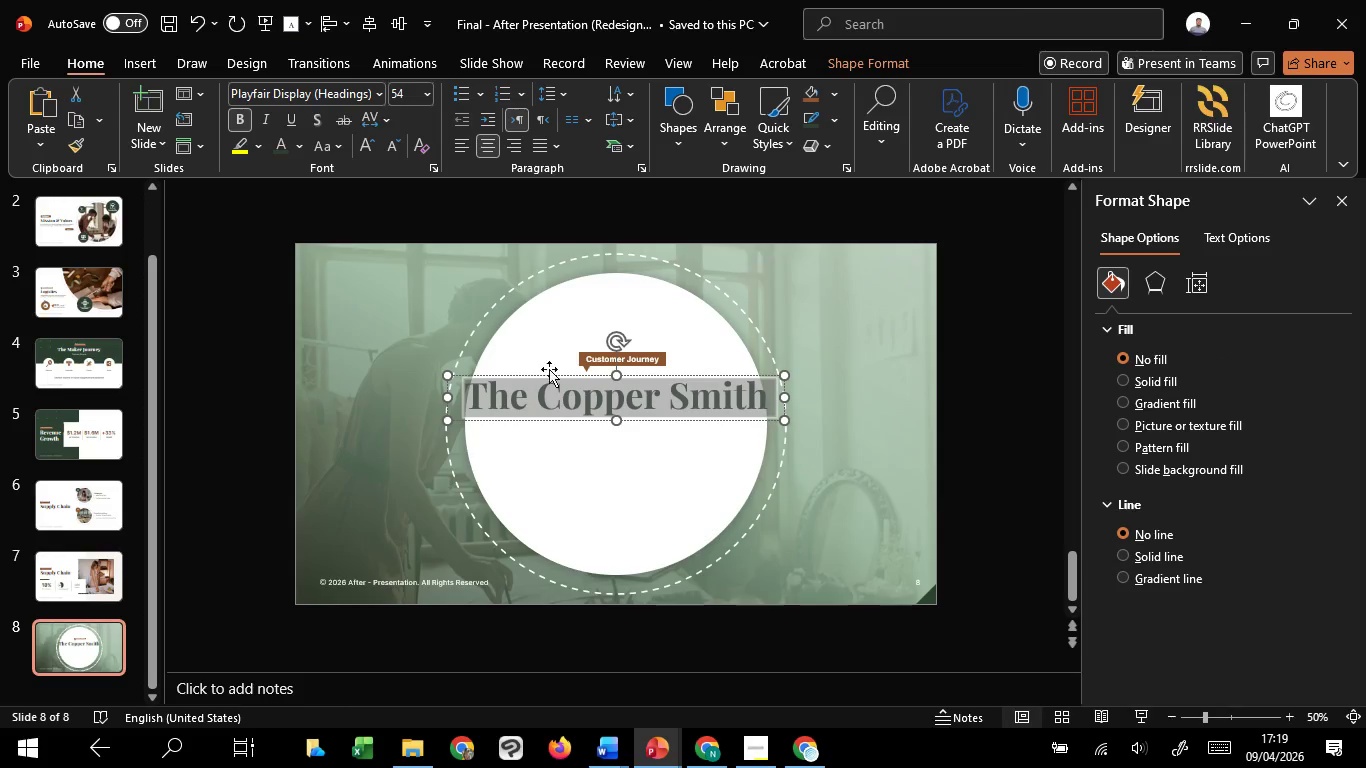 
hold_key(key=ControlLeft, duration=1.52)
 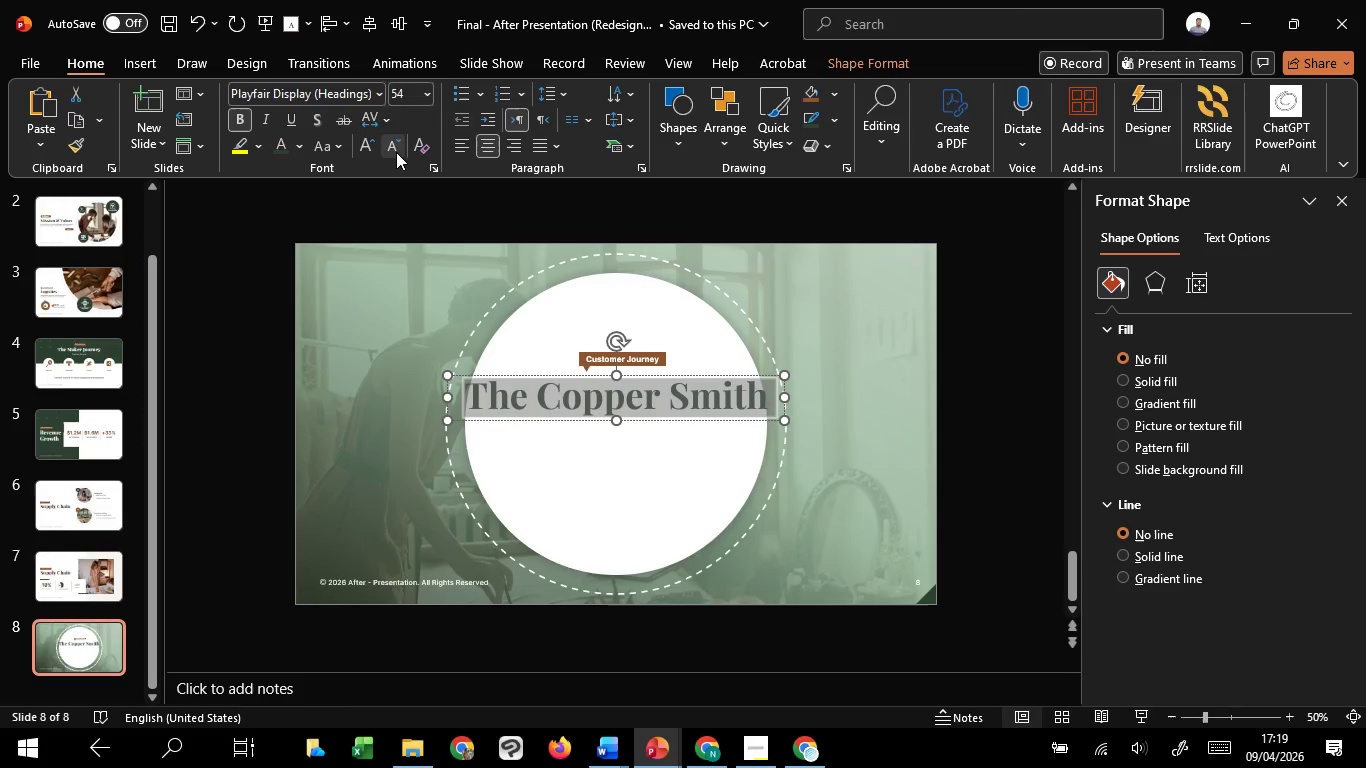 
key(Control+ControlLeft)
 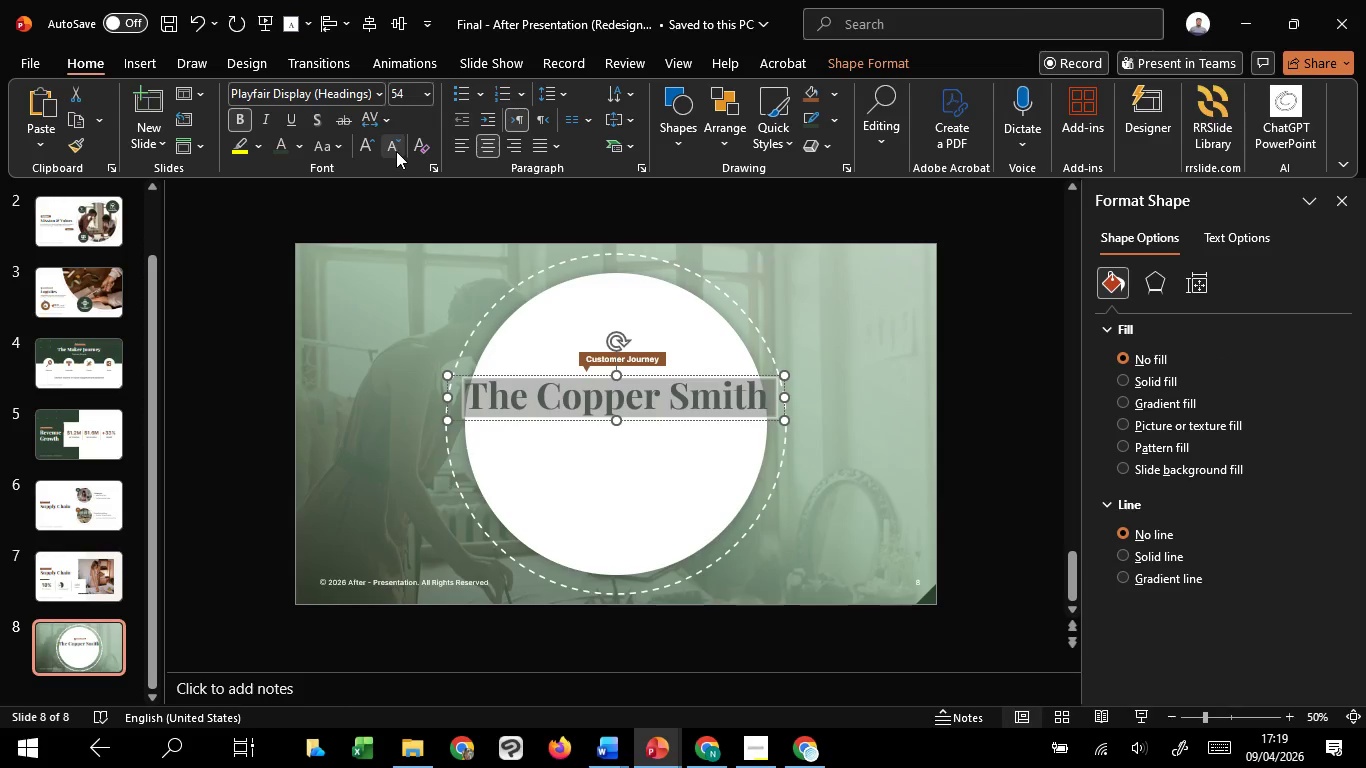 
key(Control+ControlLeft)
 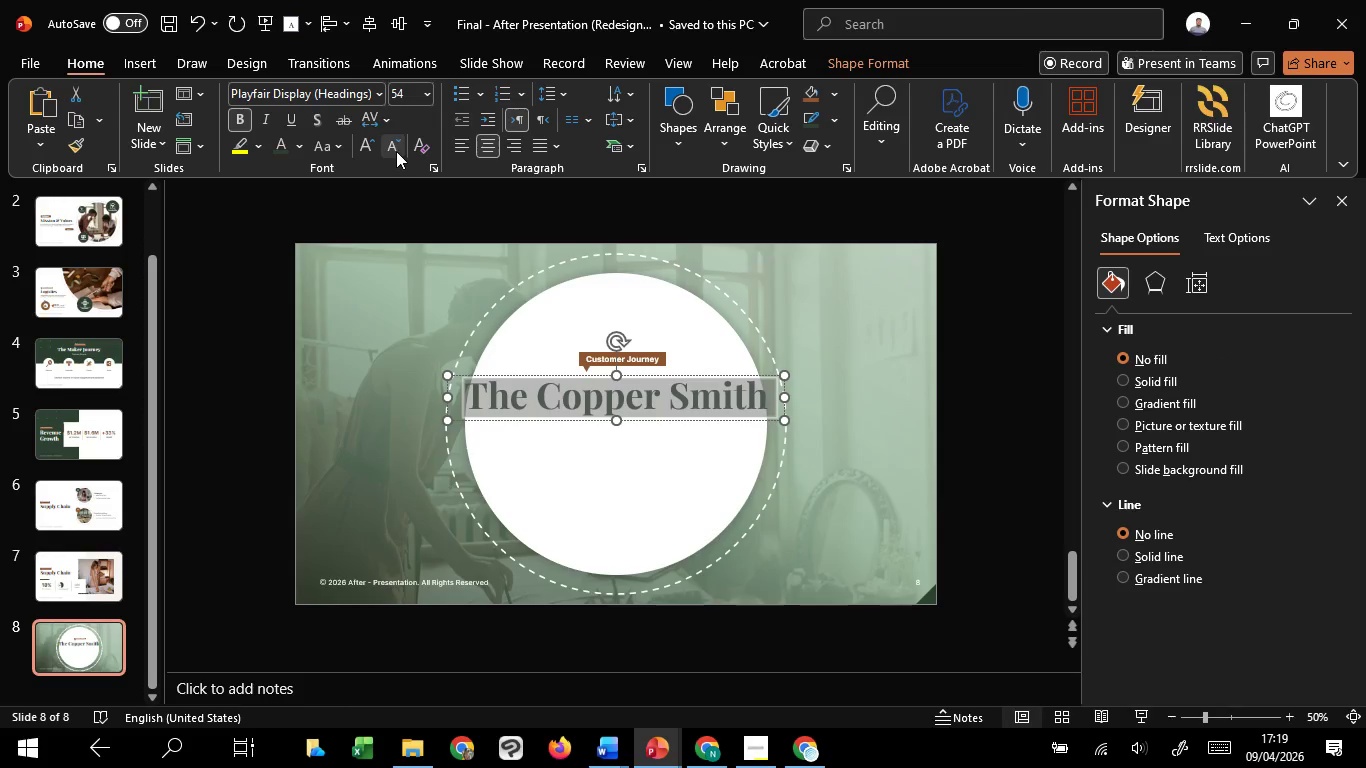 
key(Control+ControlLeft)
 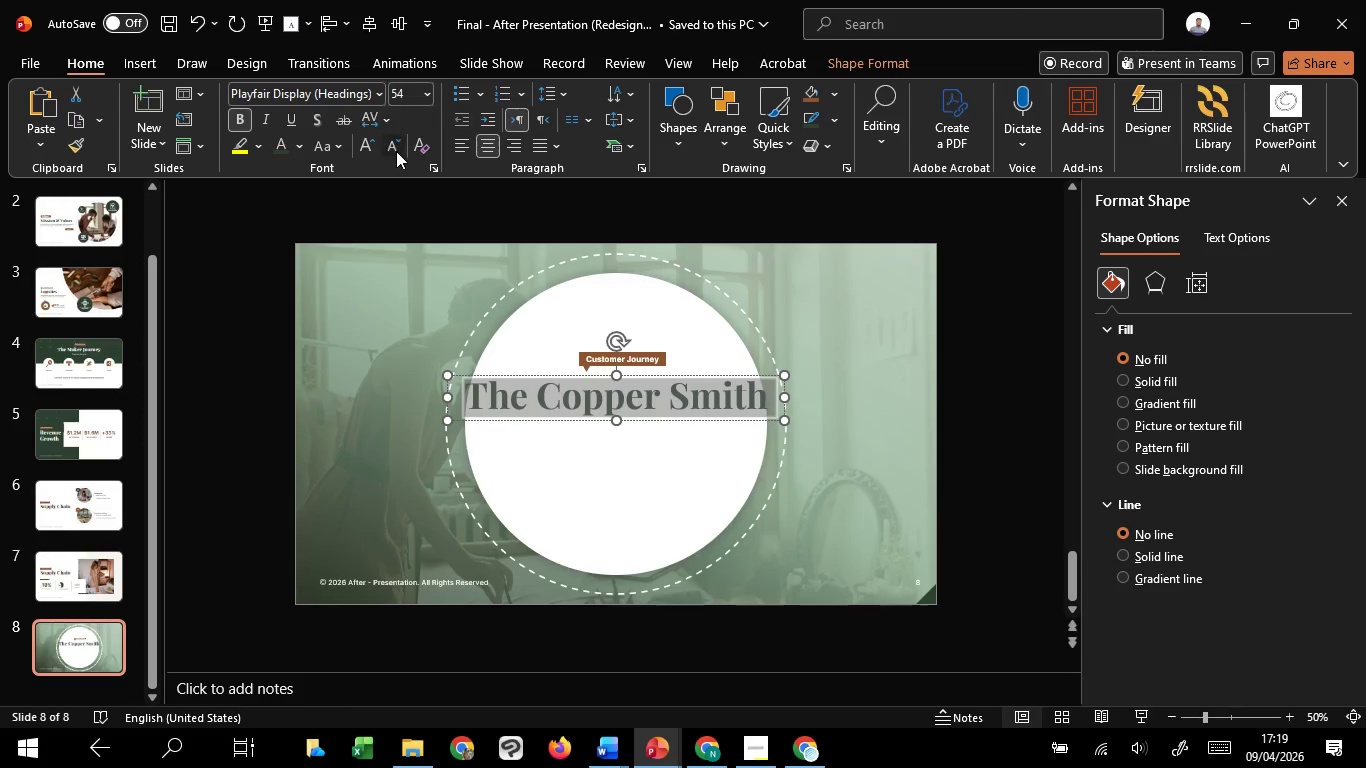 
key(Control+ControlLeft)
 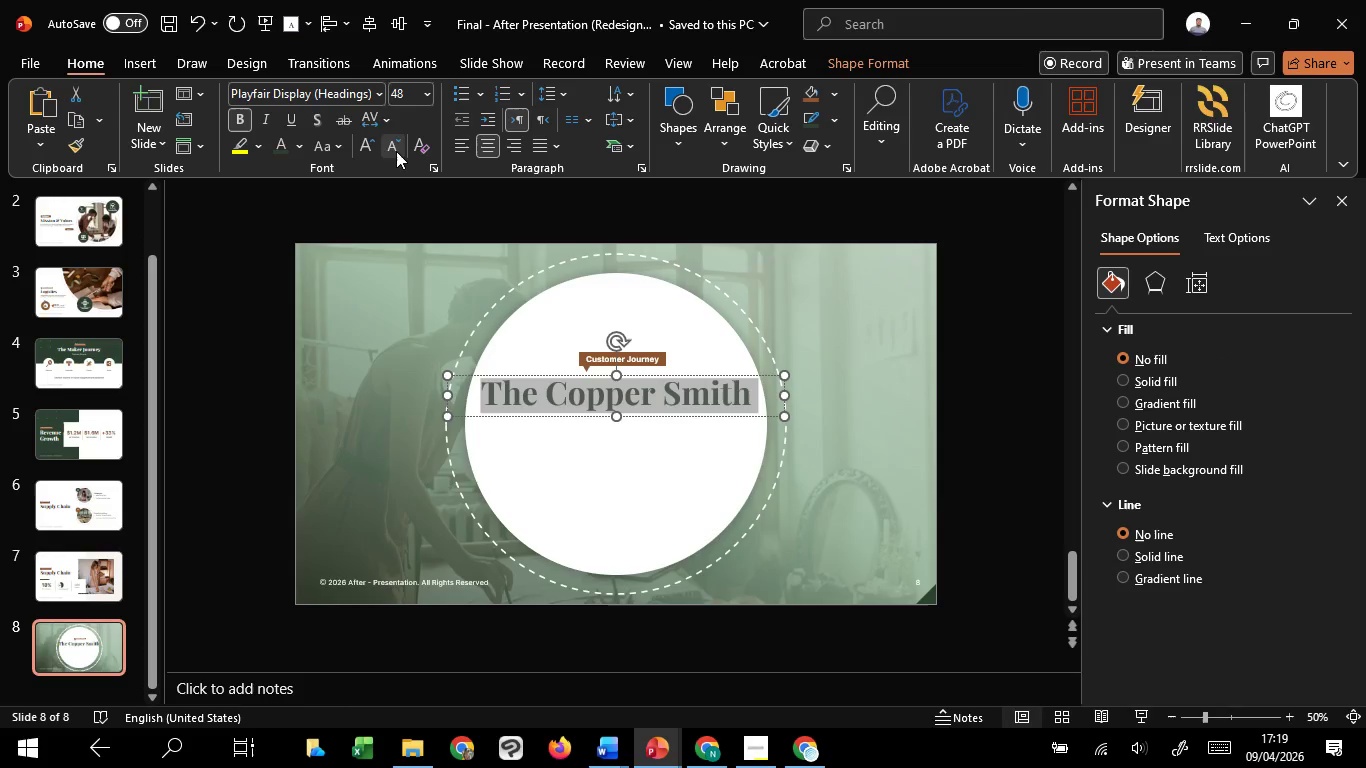 
double_click([396, 151])
 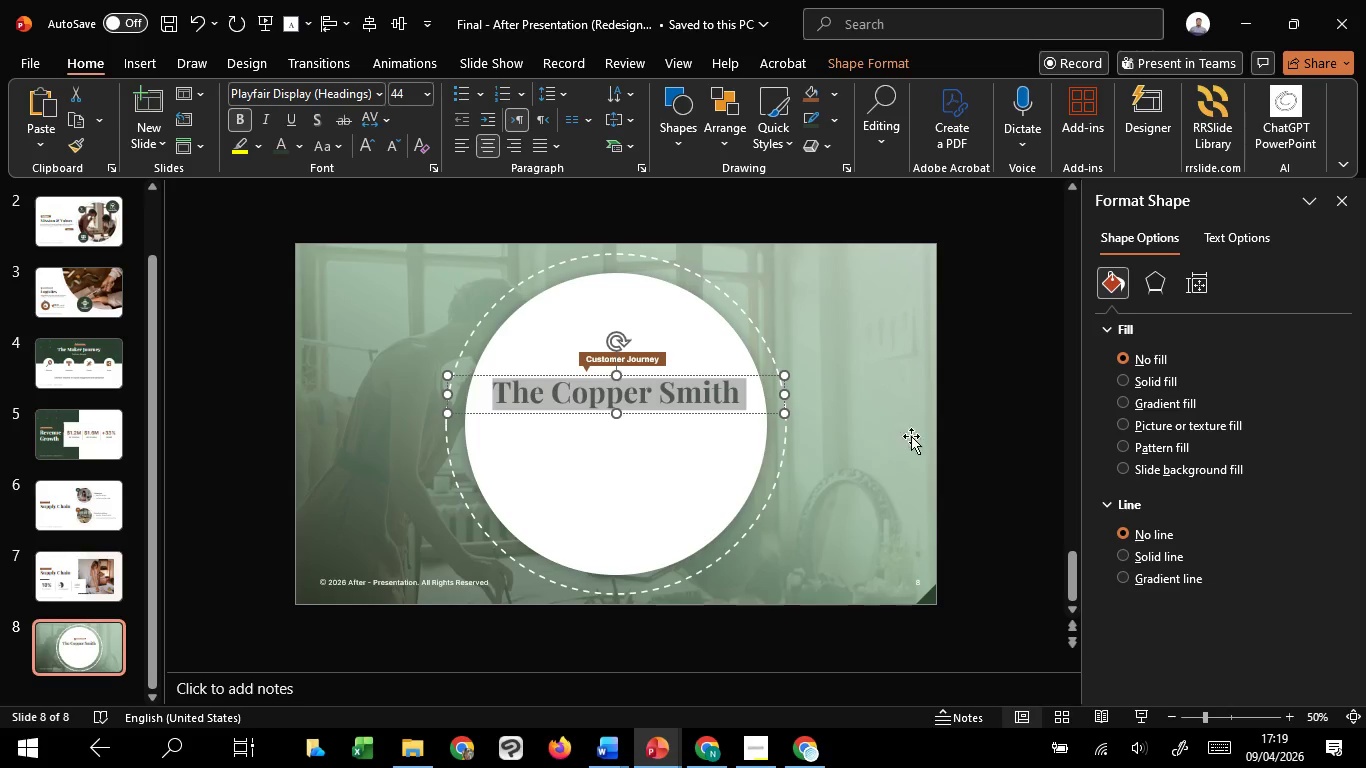 
left_click([1018, 390])
 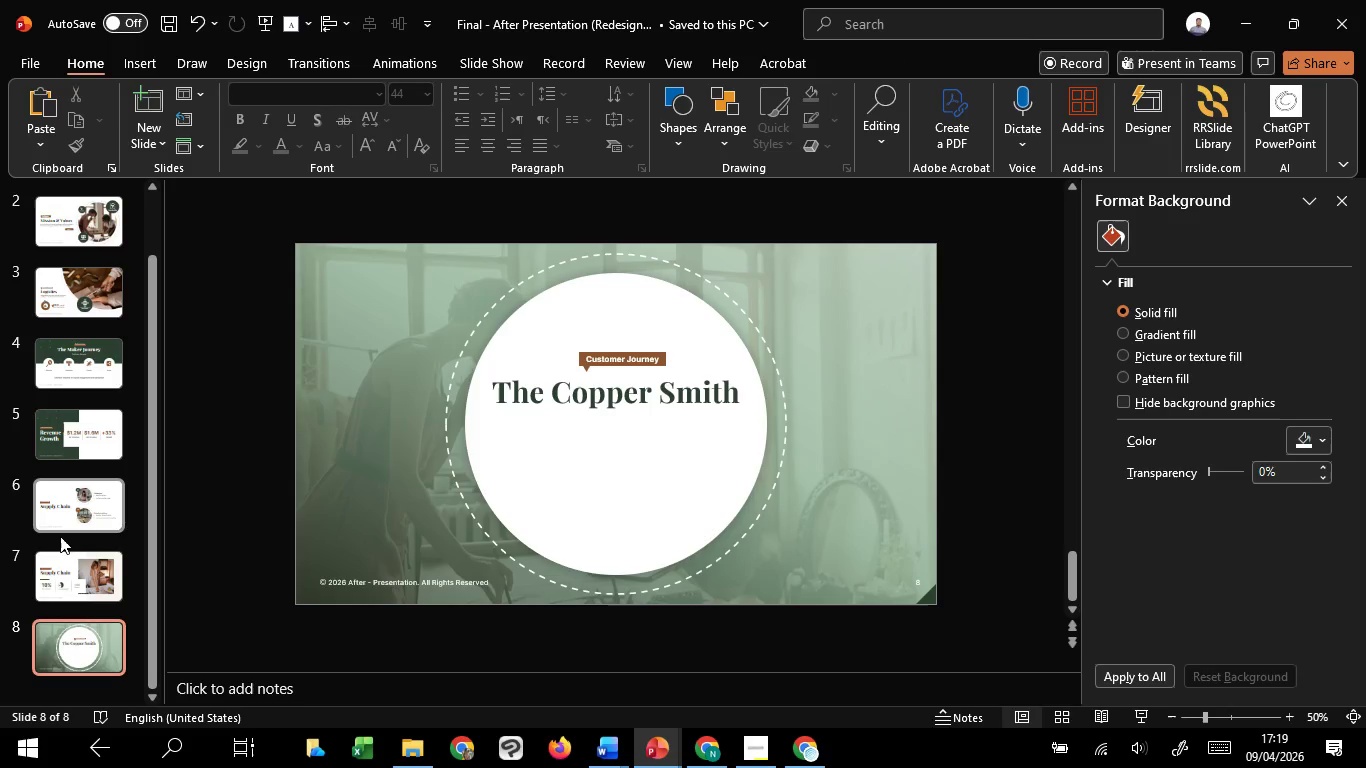 
left_click([64, 580])
 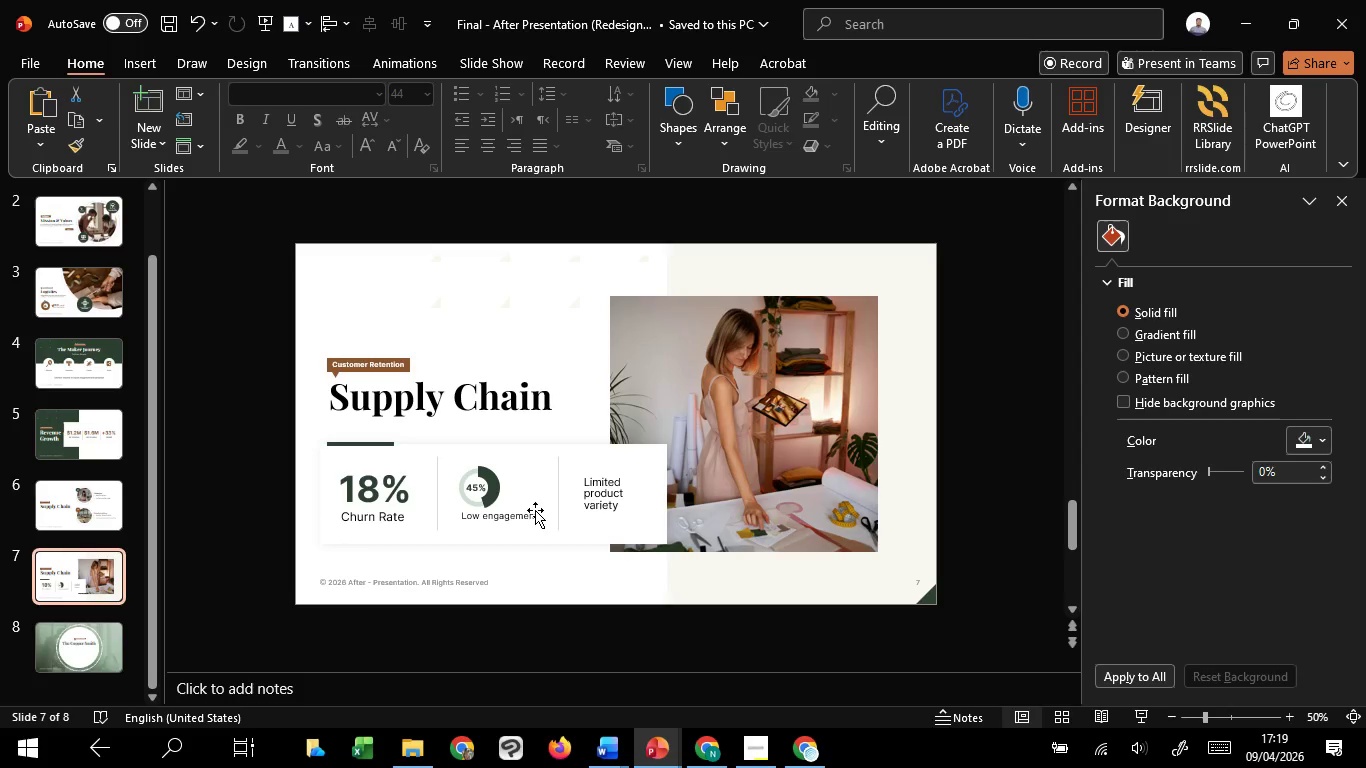 
left_click([529, 512])
 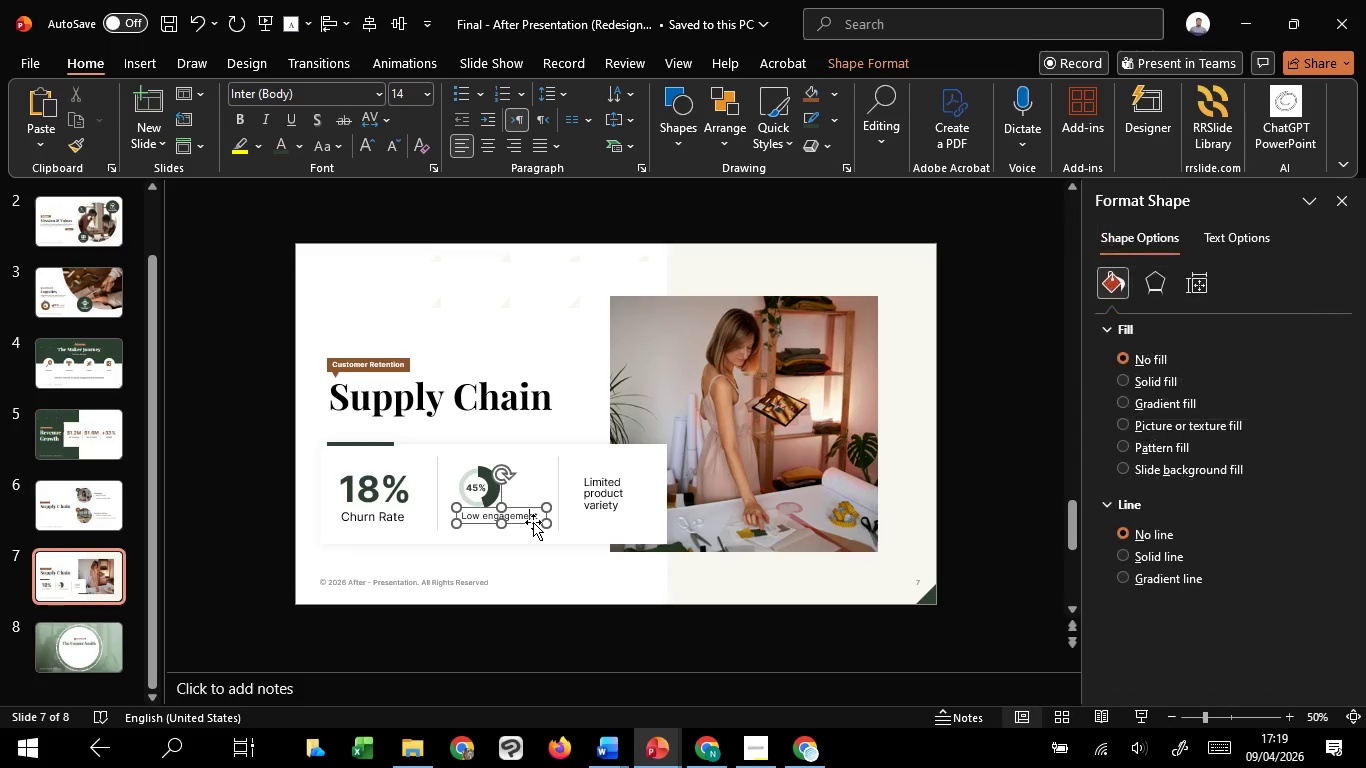 
left_click([533, 522])
 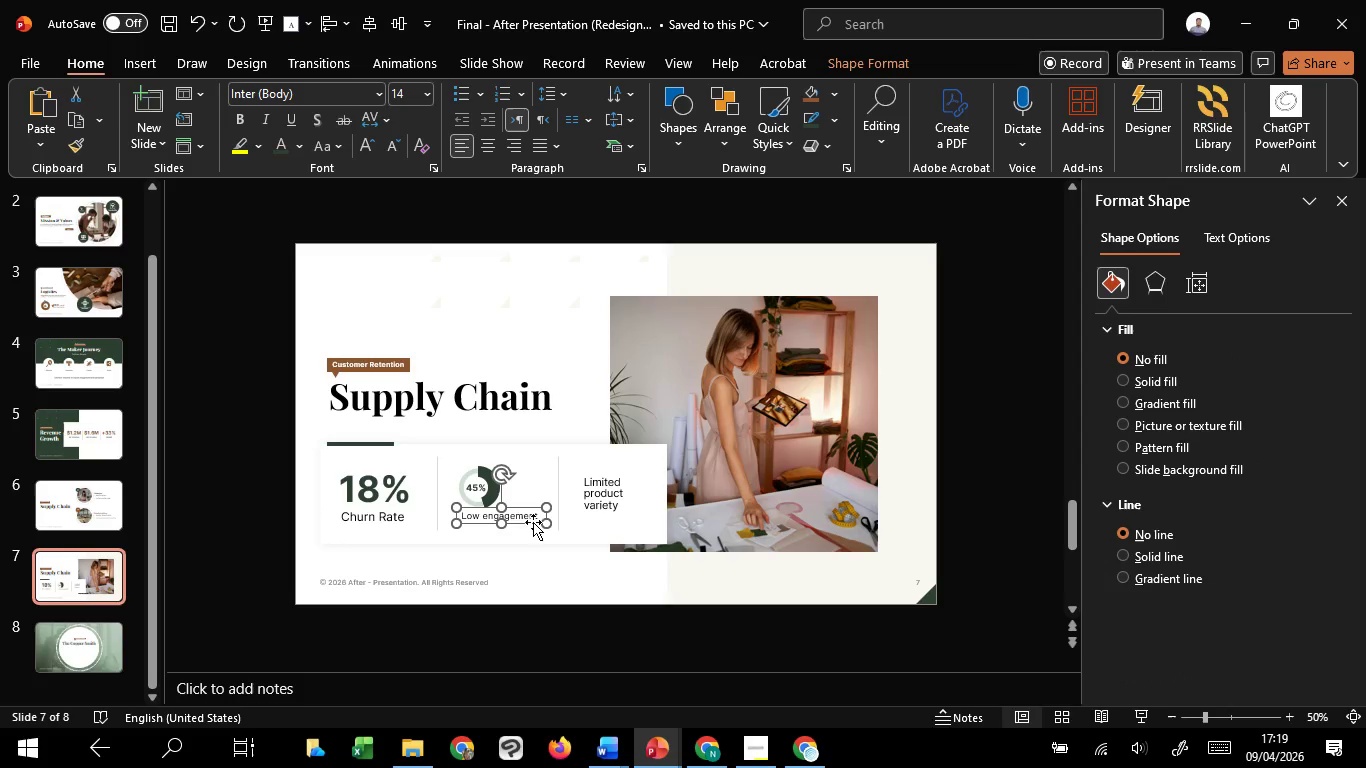 
key(Control+C)
 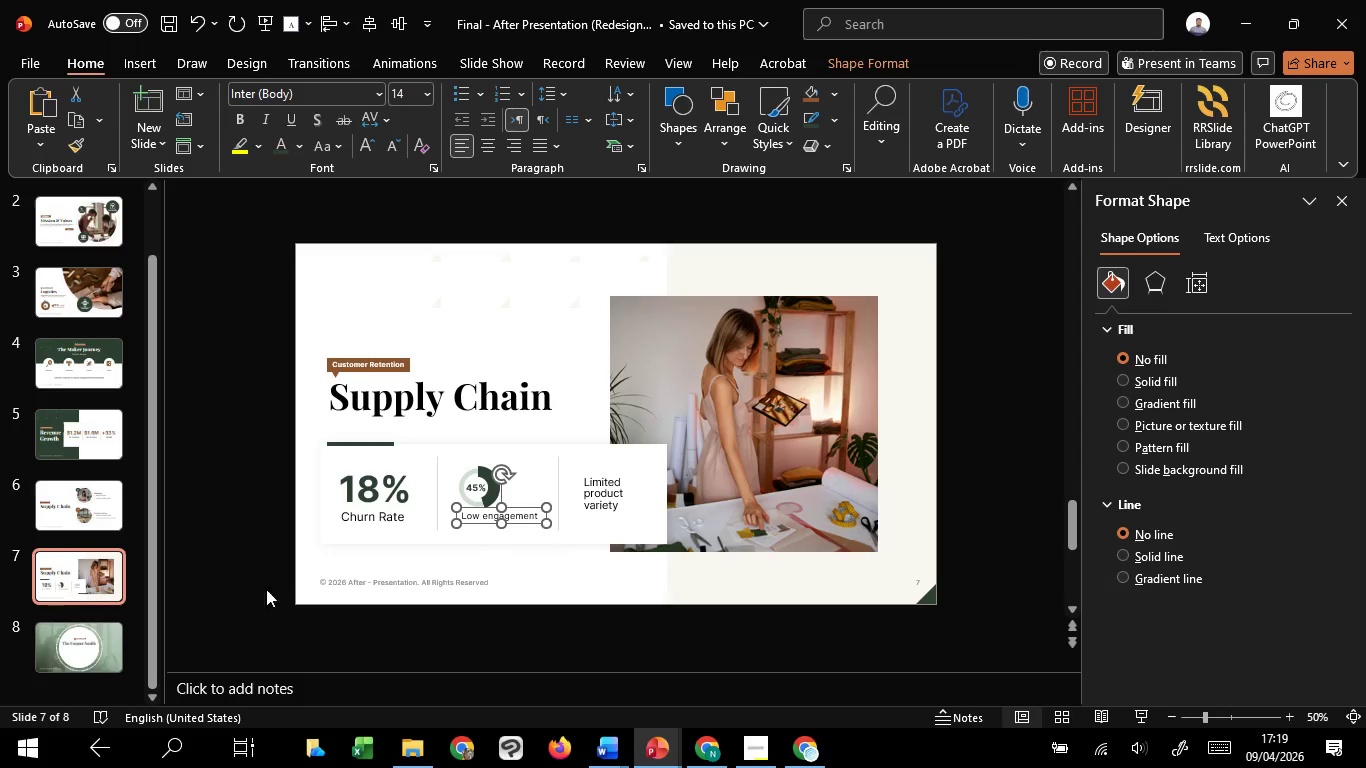 
key(Control+C)
 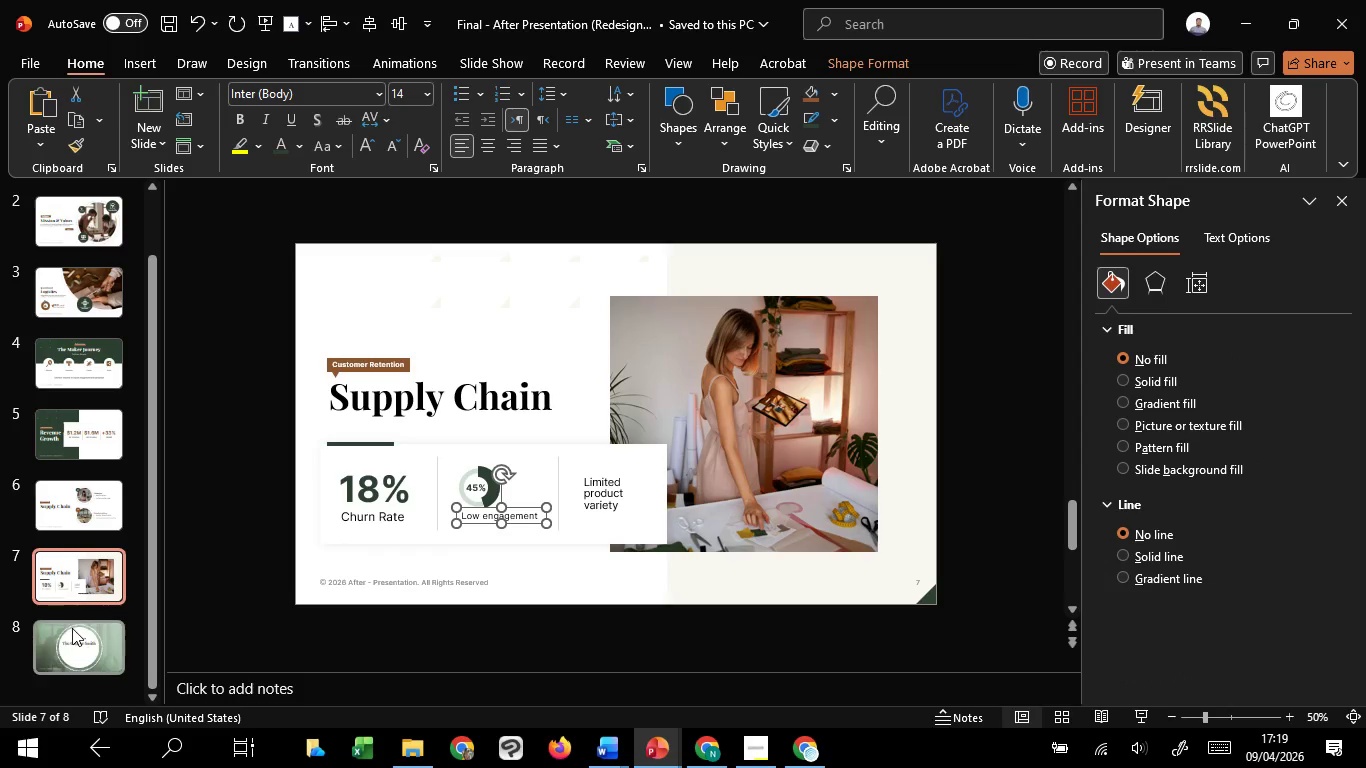 
left_click([72, 628])
 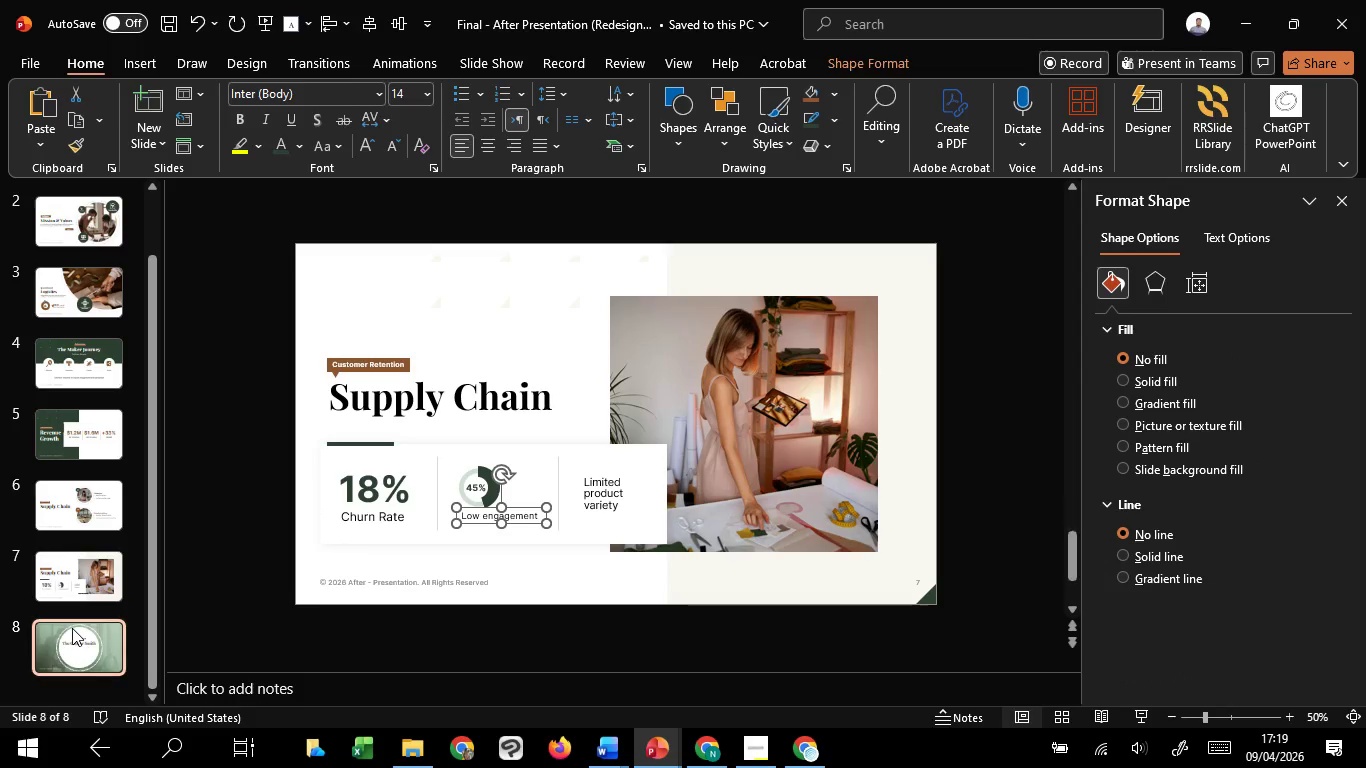 
hold_key(key=ControlLeft, duration=1.52)
 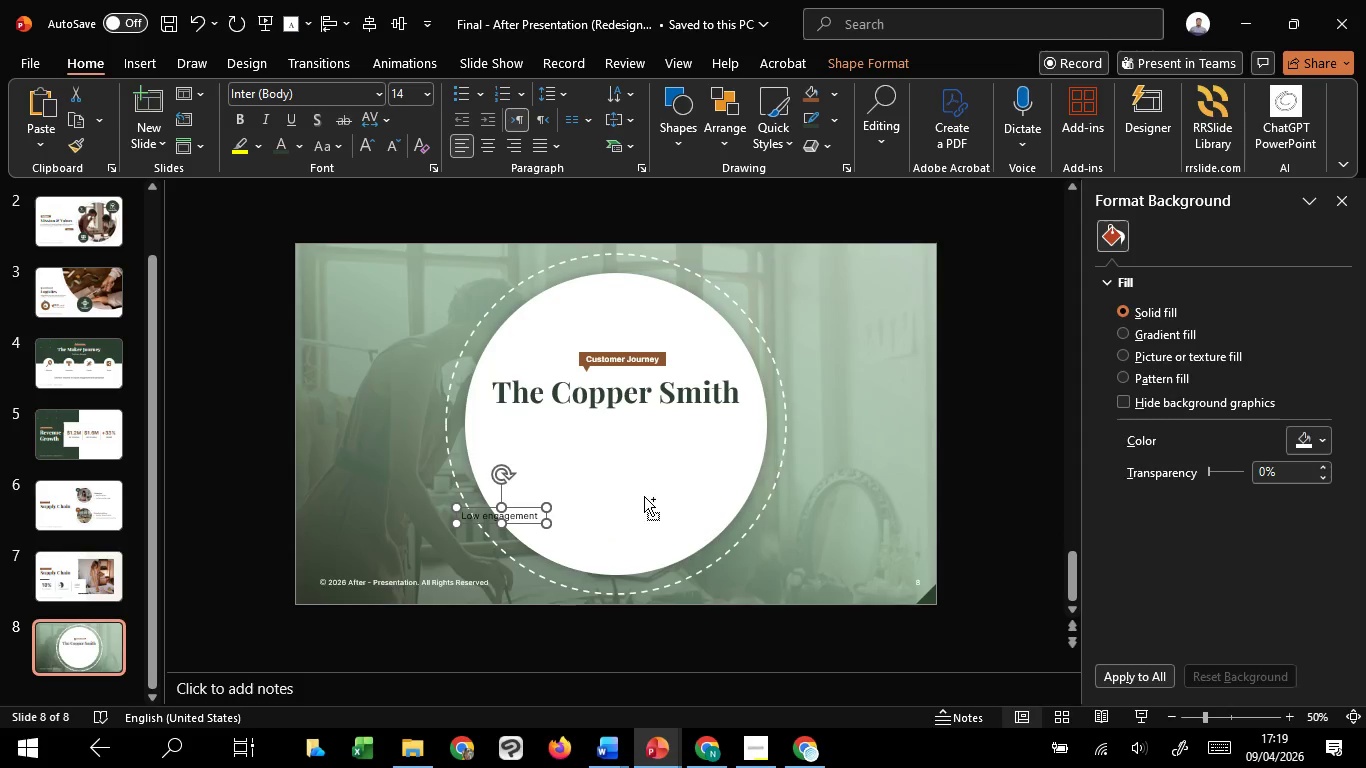 
key(Control+V)
 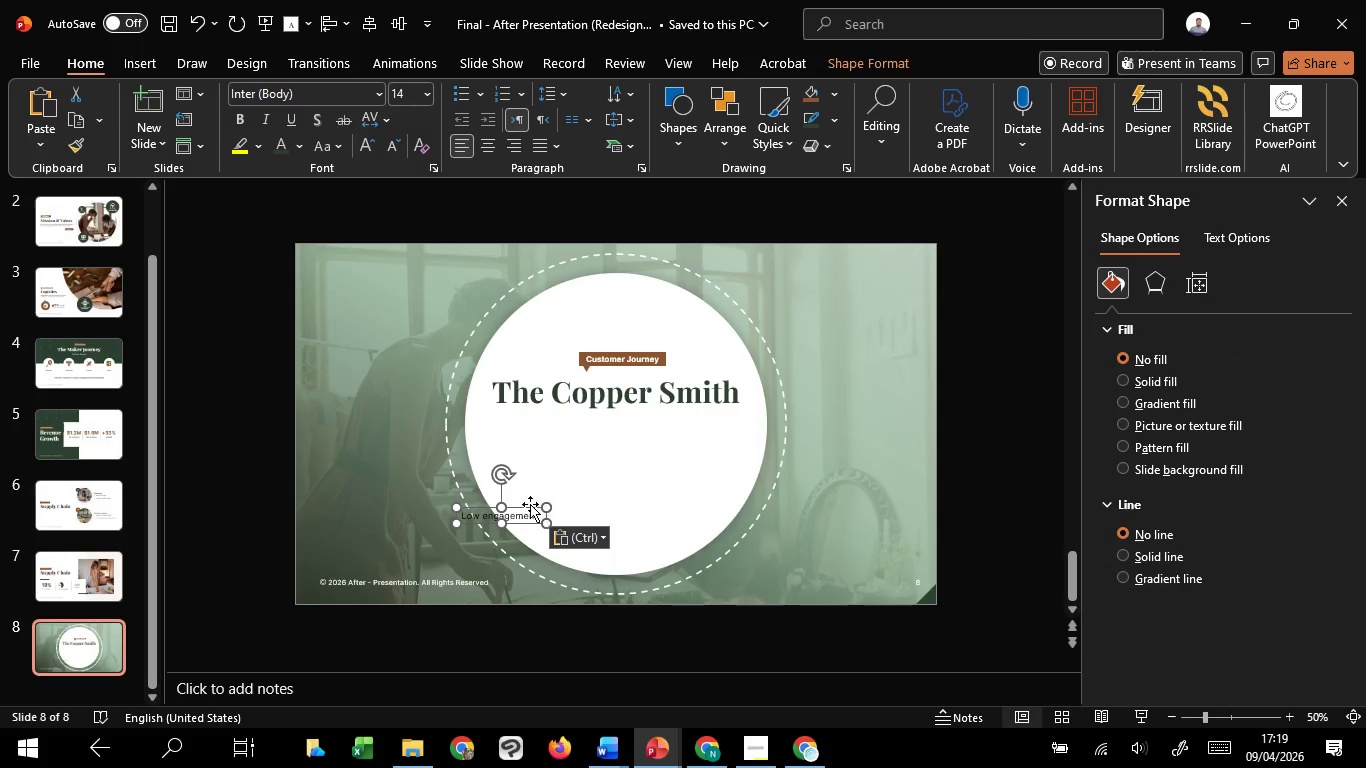 
left_click_drag(start_coordinate=[530, 504], to_coordinate=[668, 418])
 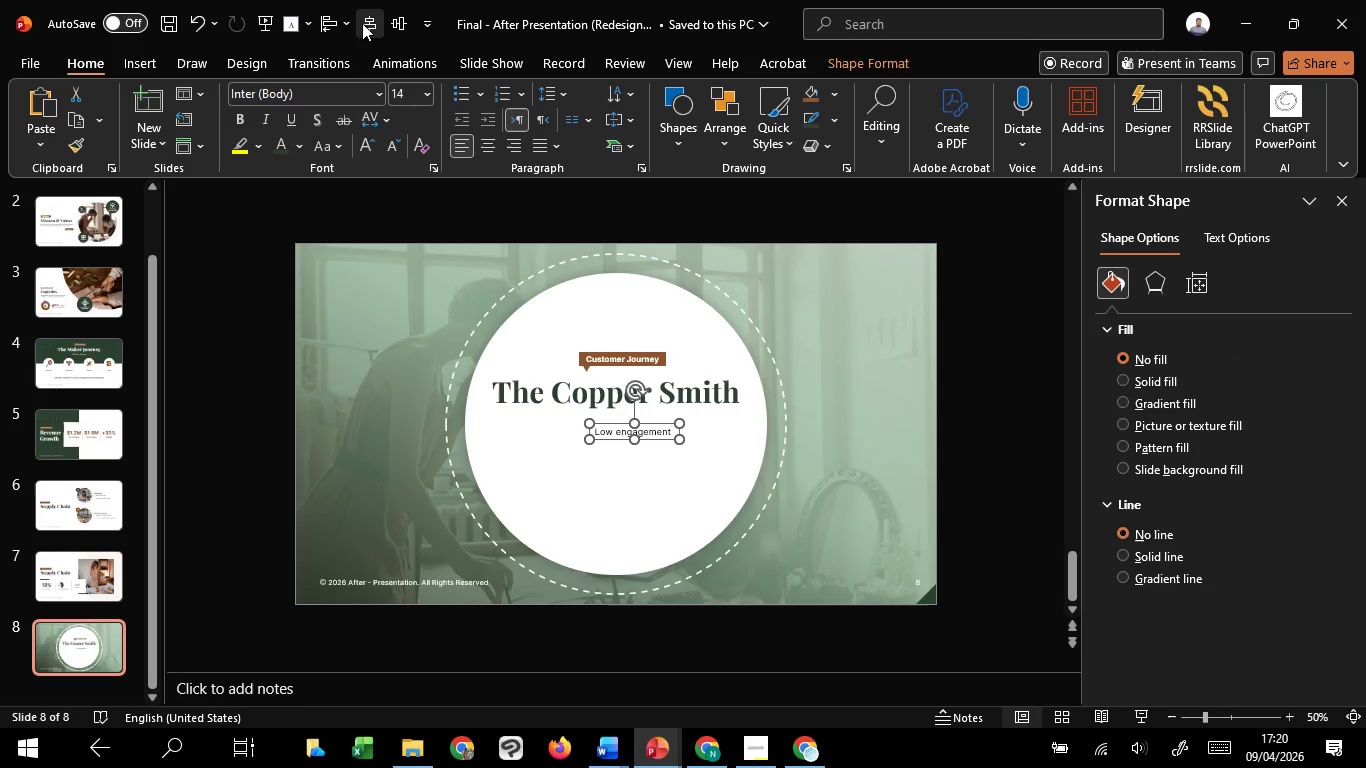 
left_click([366, 21])
 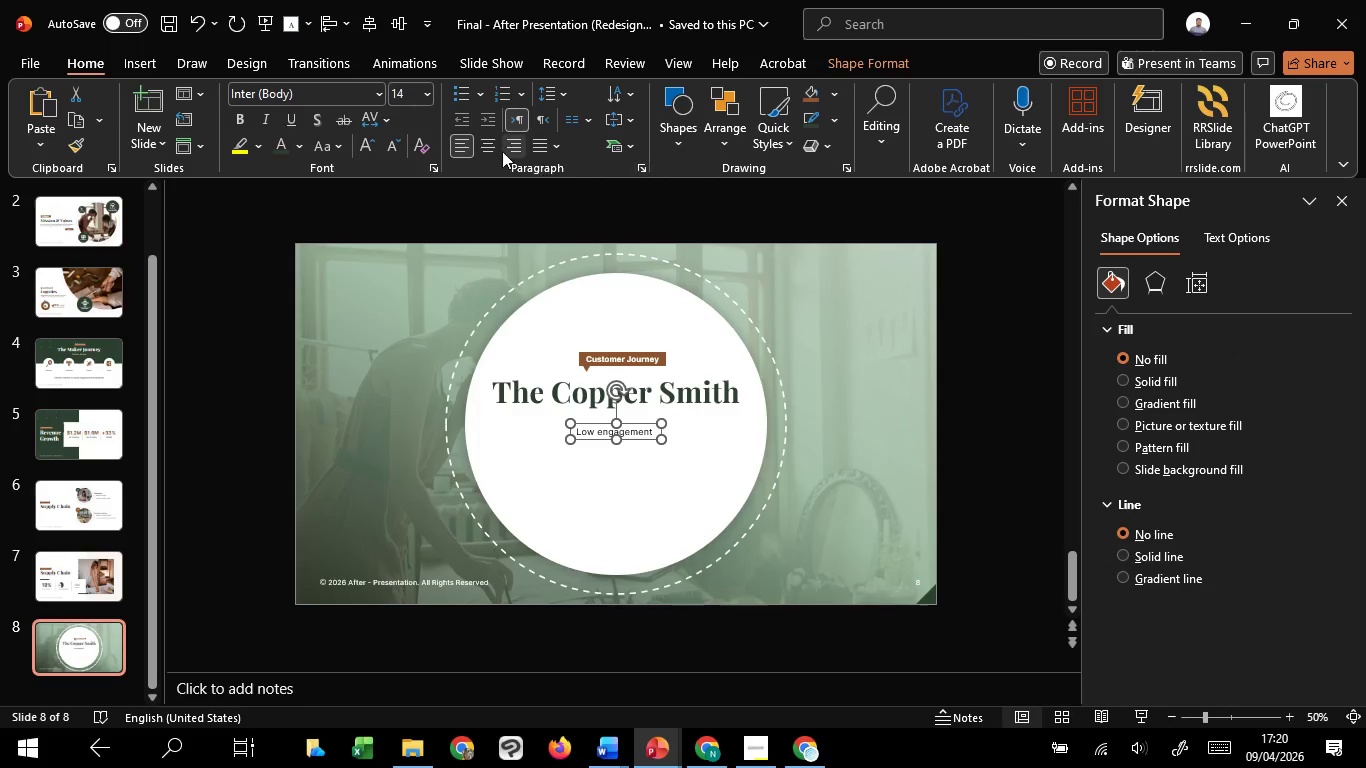 
left_click([482, 139])
 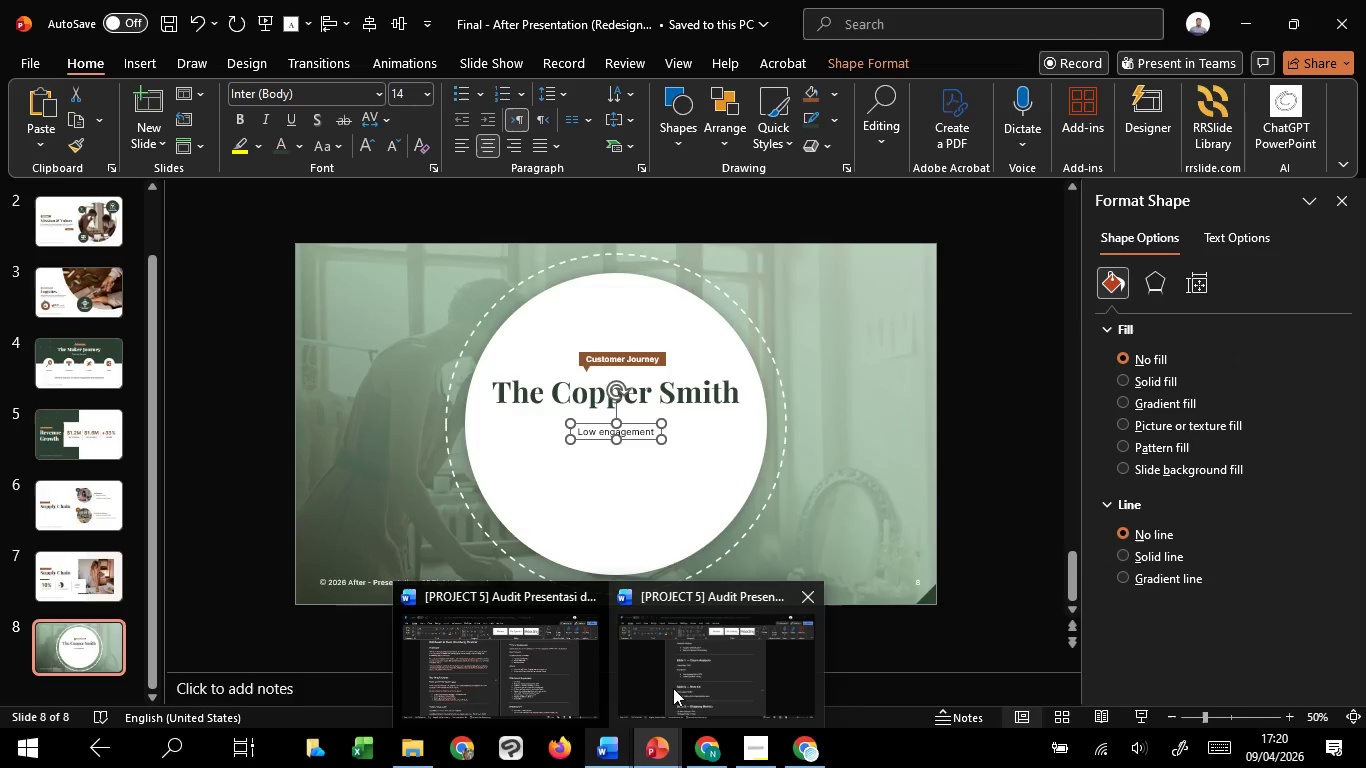 
left_click([675, 687])
 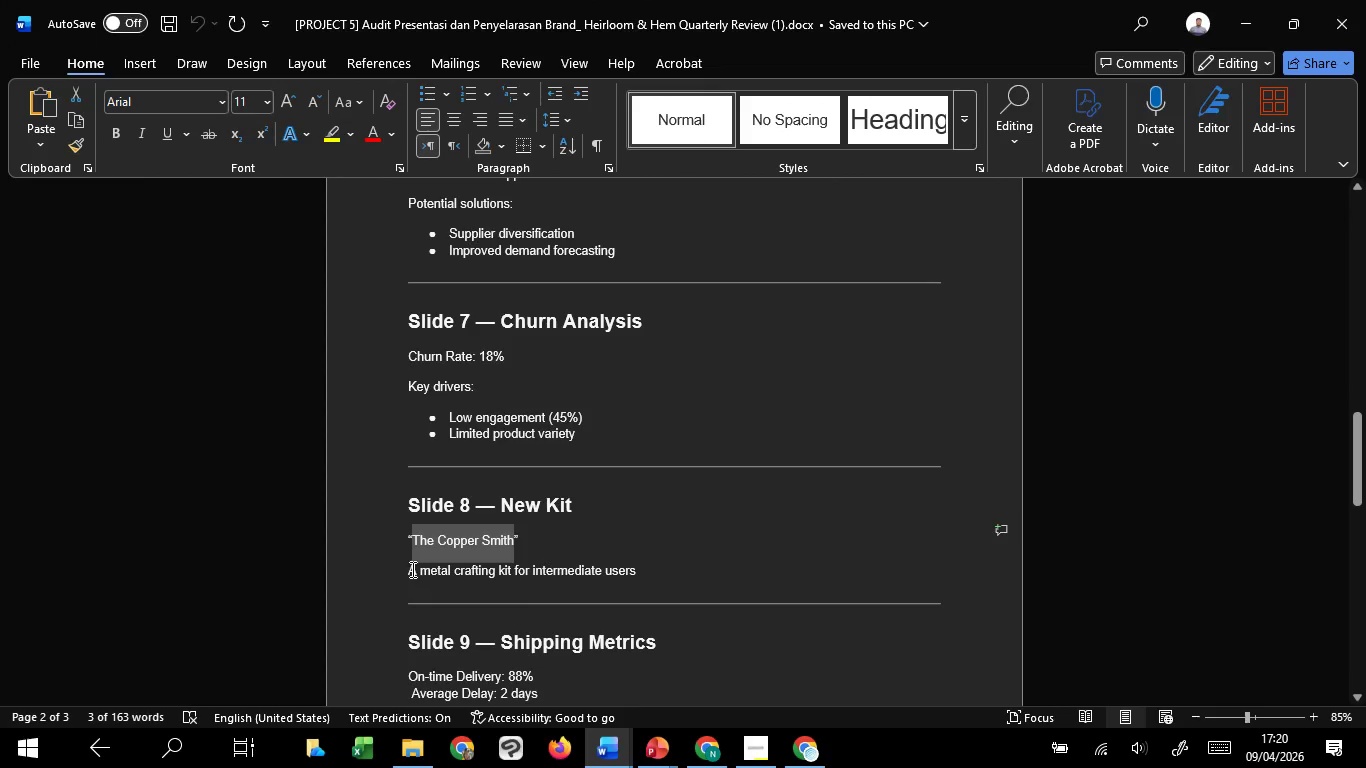 
left_click_drag(start_coordinate=[411, 569], to_coordinate=[636, 567])
 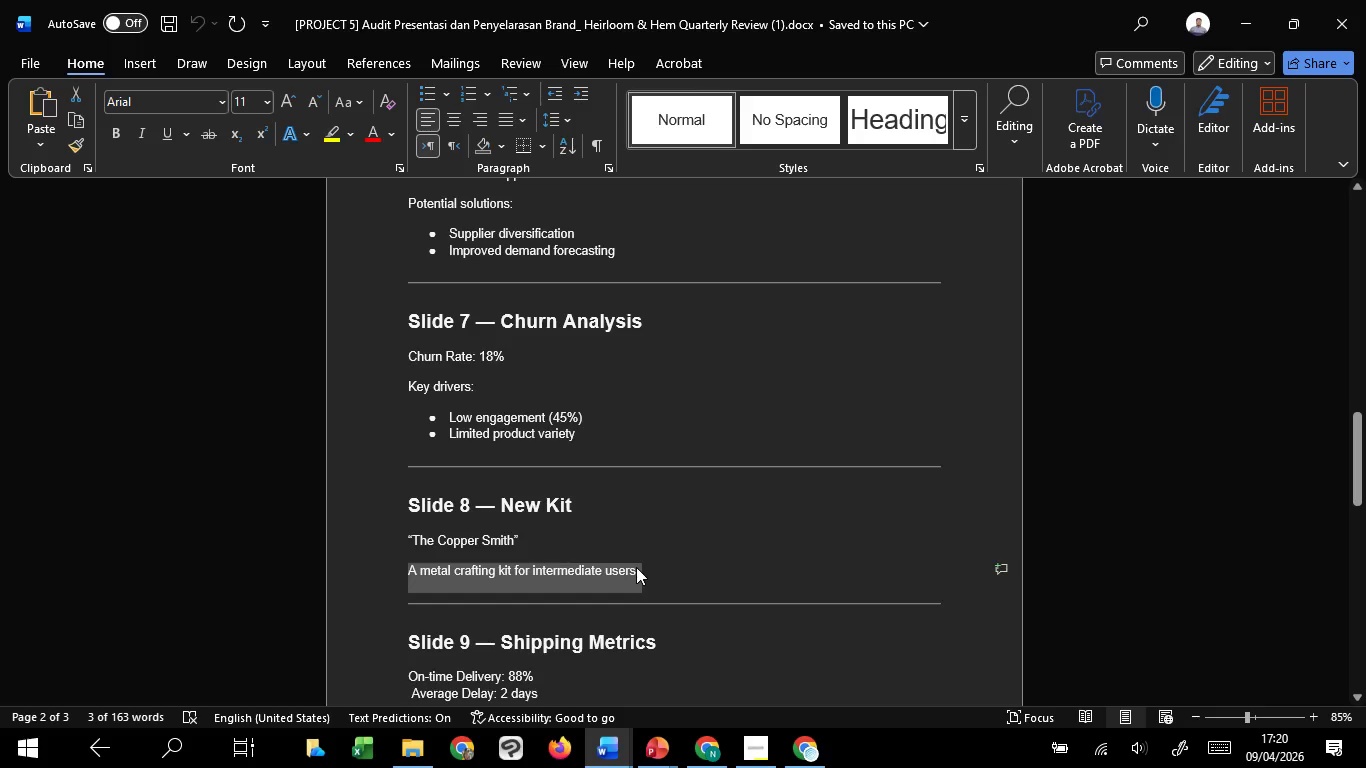 
key(Control+C)
 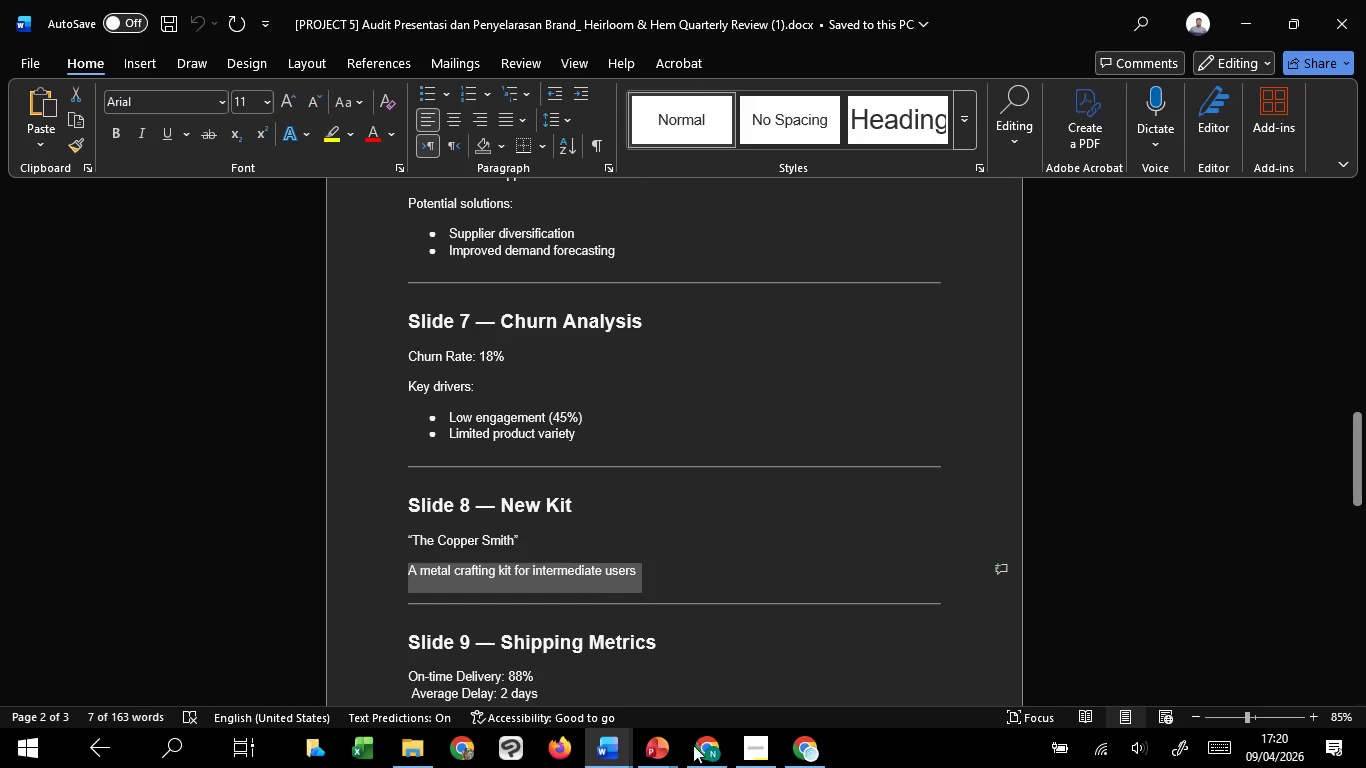 
key(Control+C)
 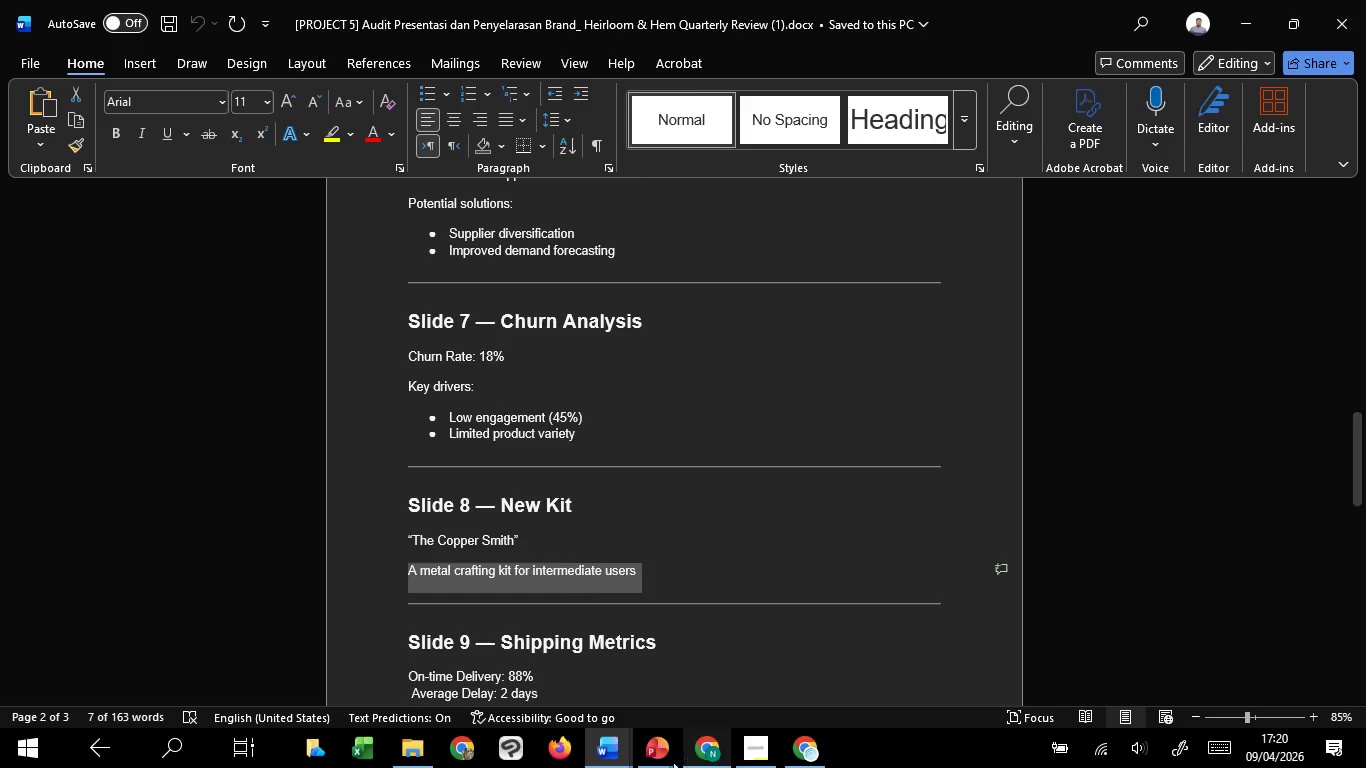 
key(Control+C)
 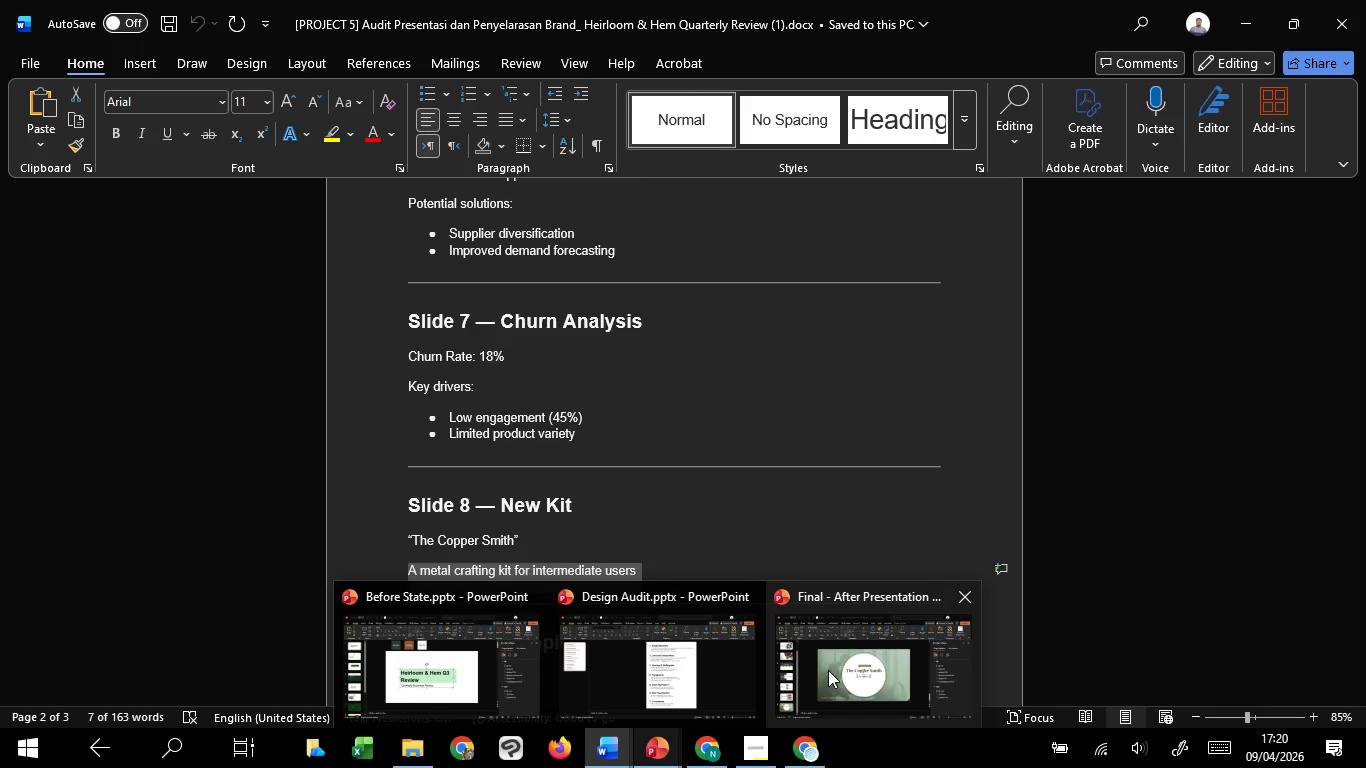 
left_click([828, 670])
 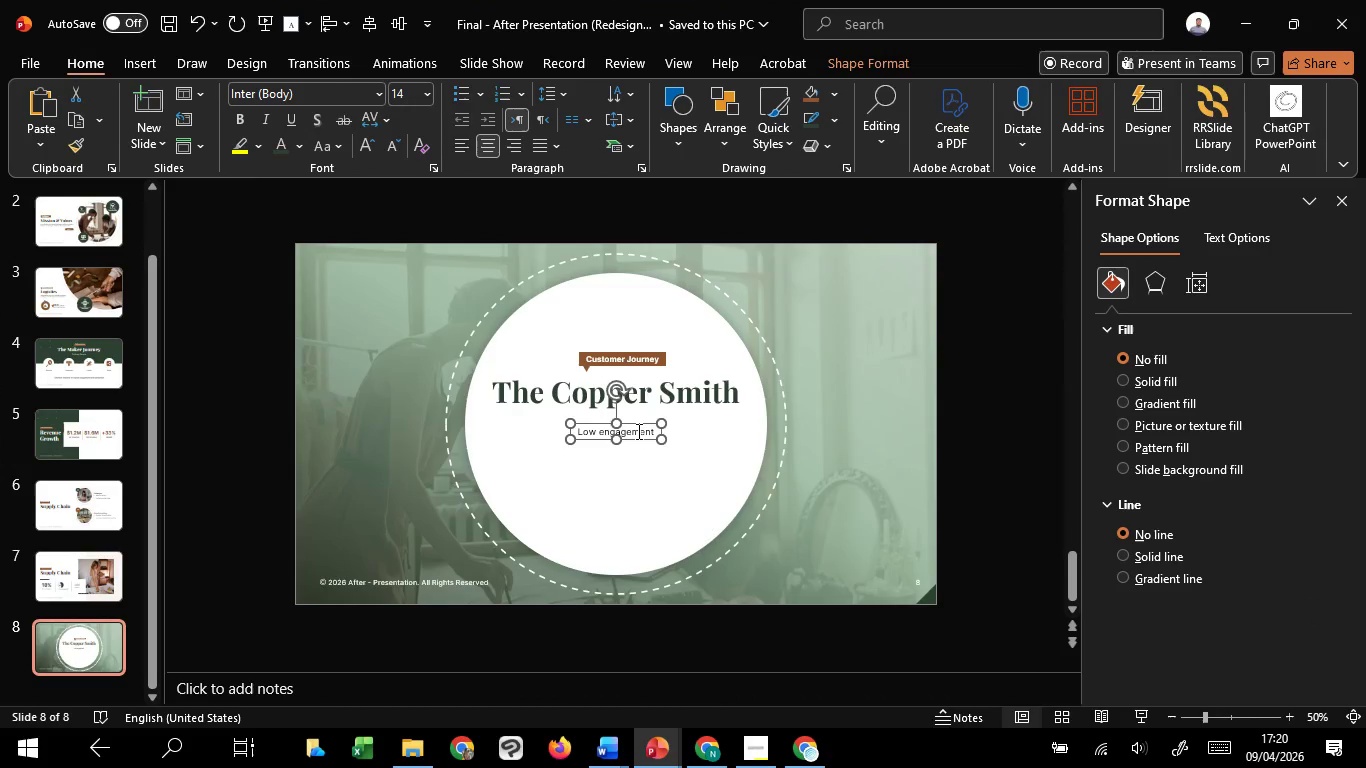 
double_click([637, 431])
 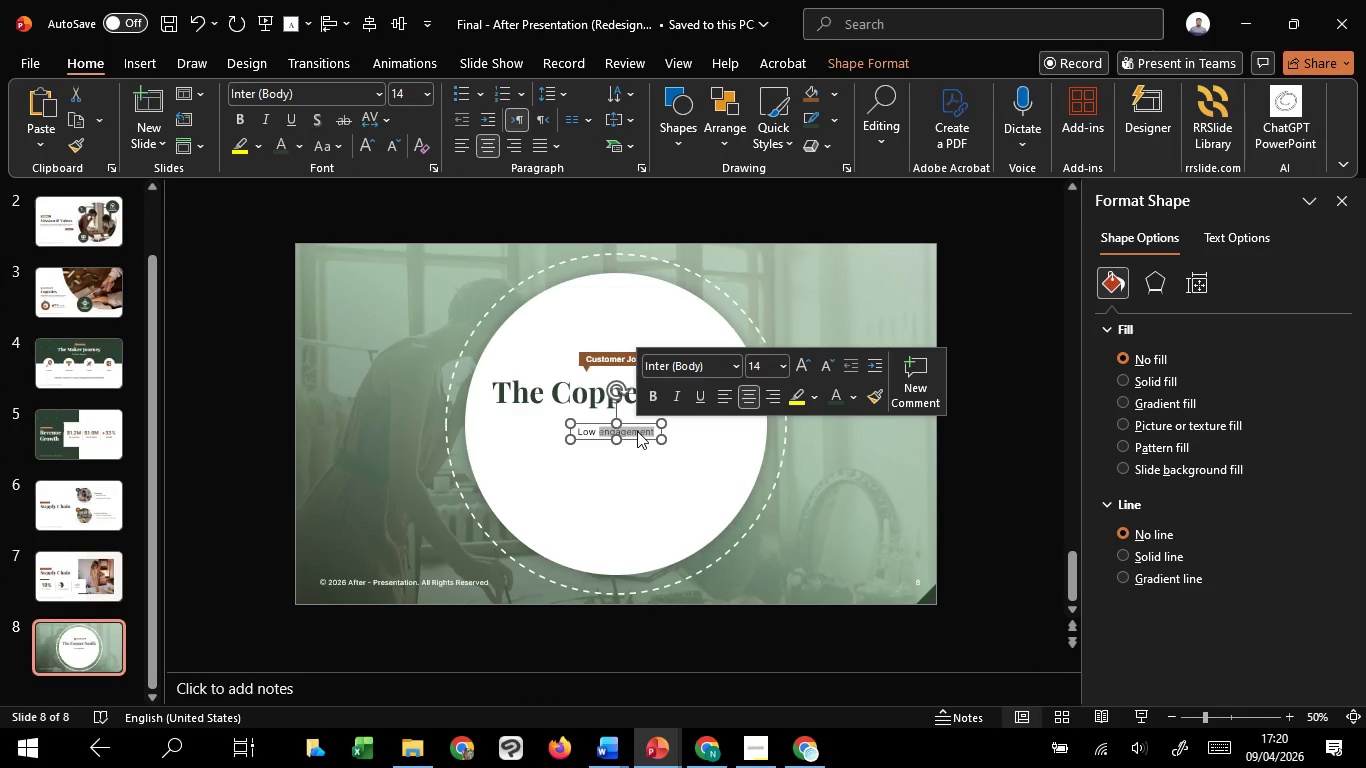 
key(Control+A)
 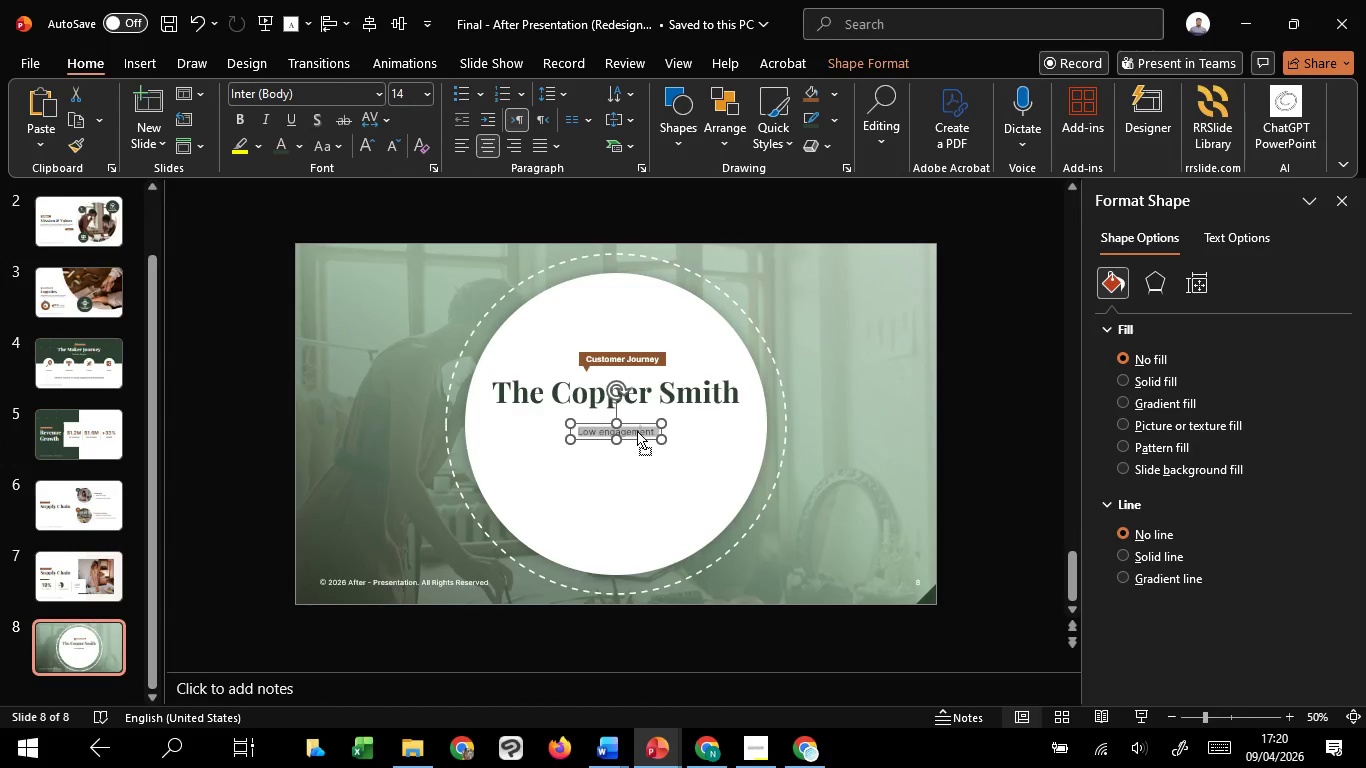 
right_click([637, 431])
 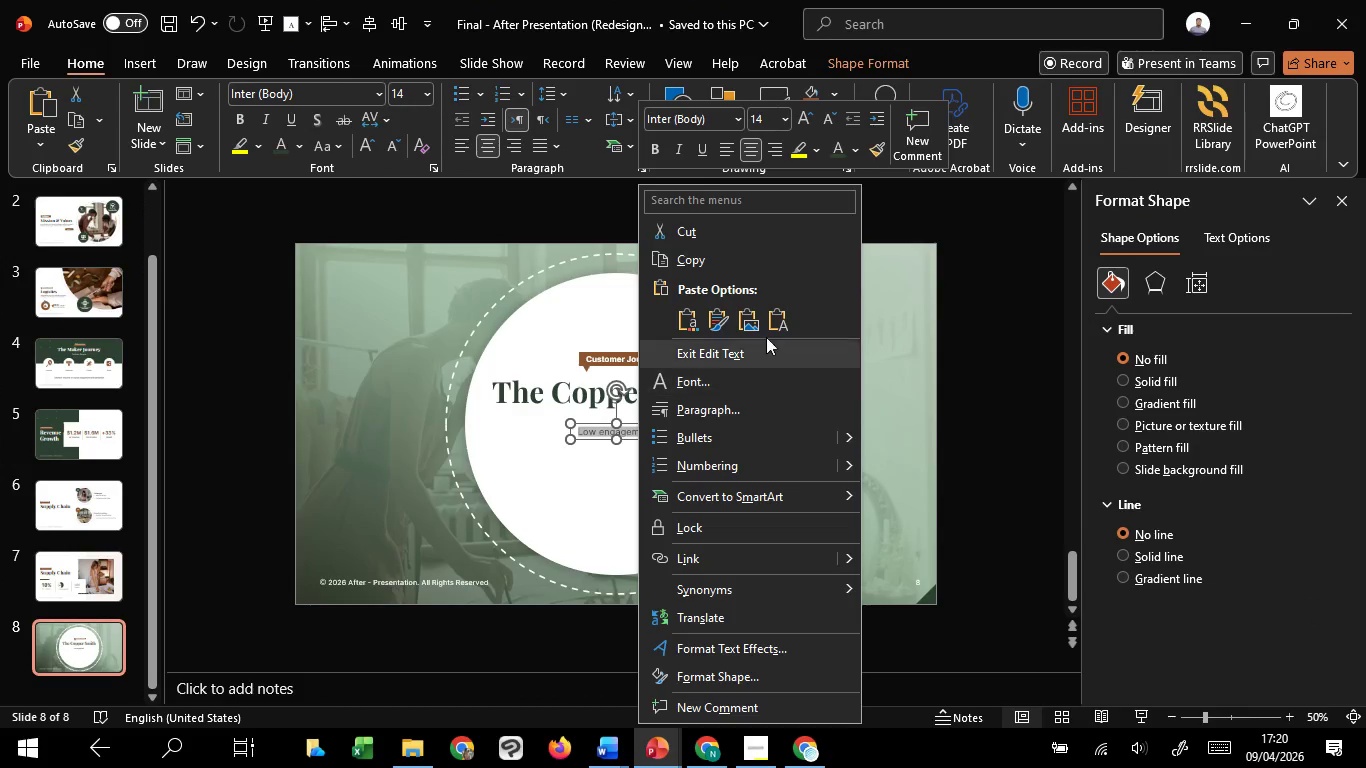 
left_click([774, 317])
 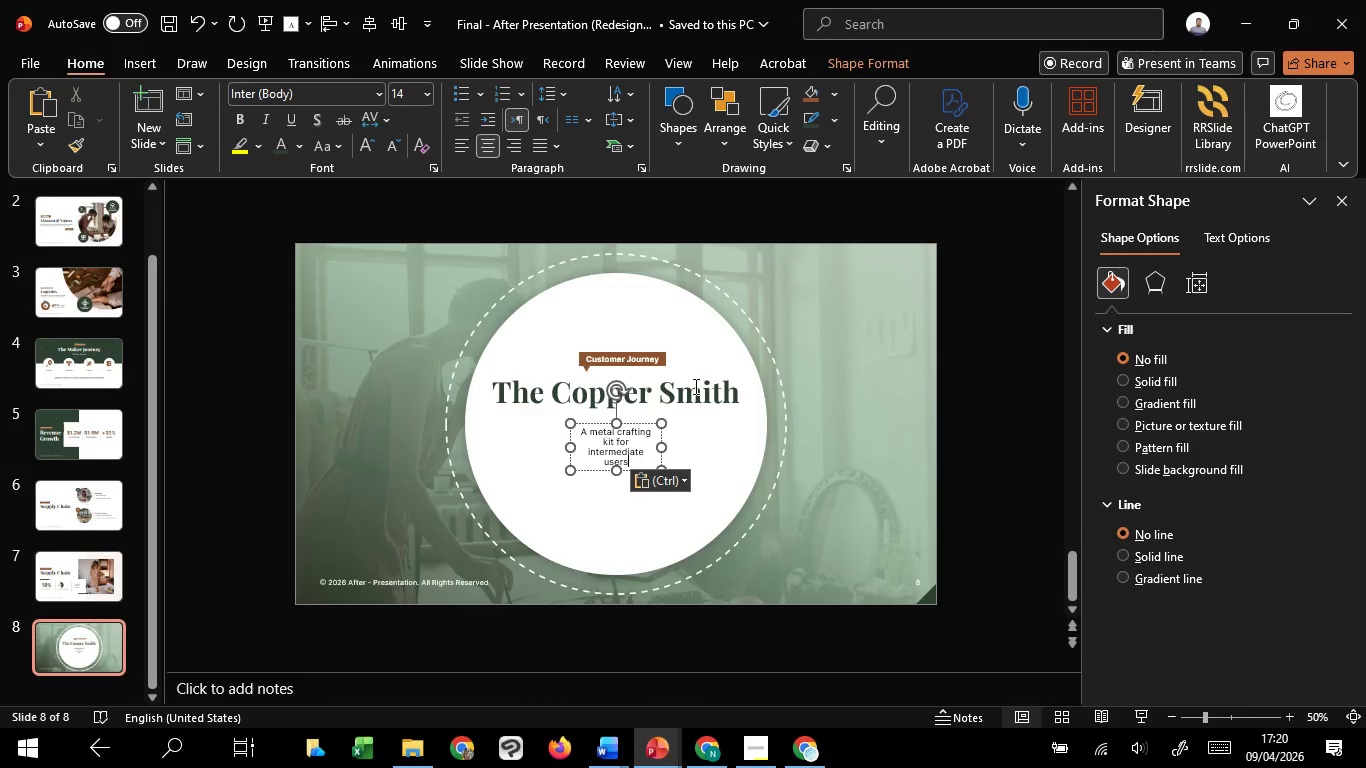 
key(Control+A)
 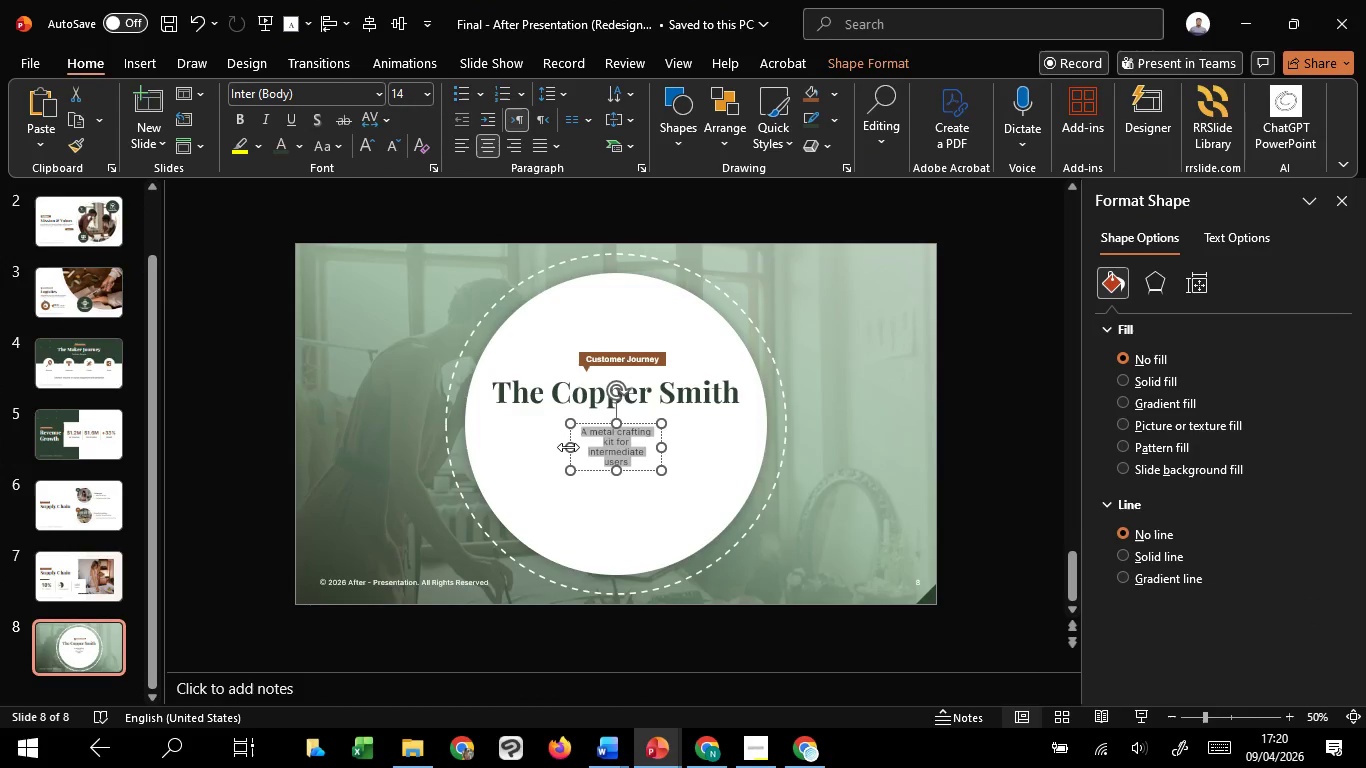 
left_click_drag(start_coordinate=[568, 447], to_coordinate=[469, 447])
 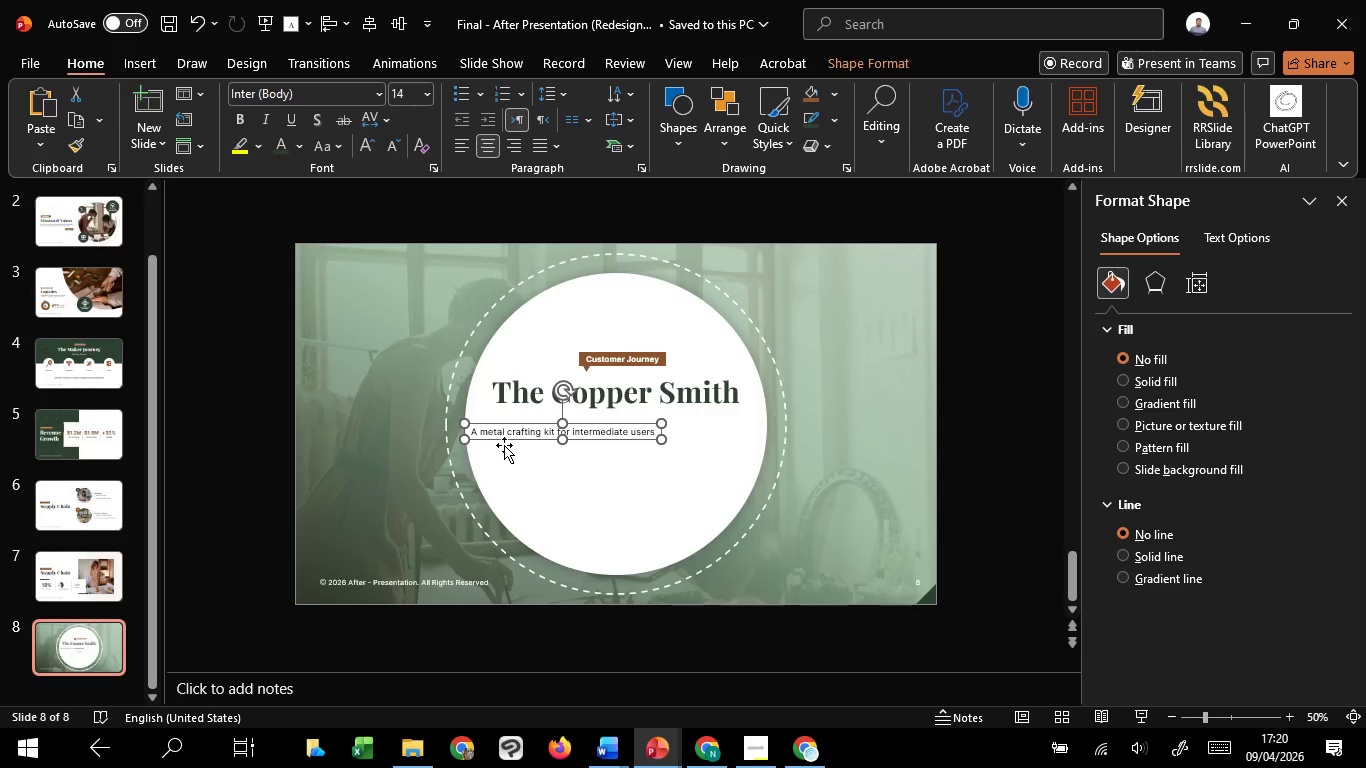 
hold_key(key=ShiftLeft, duration=1.51)
 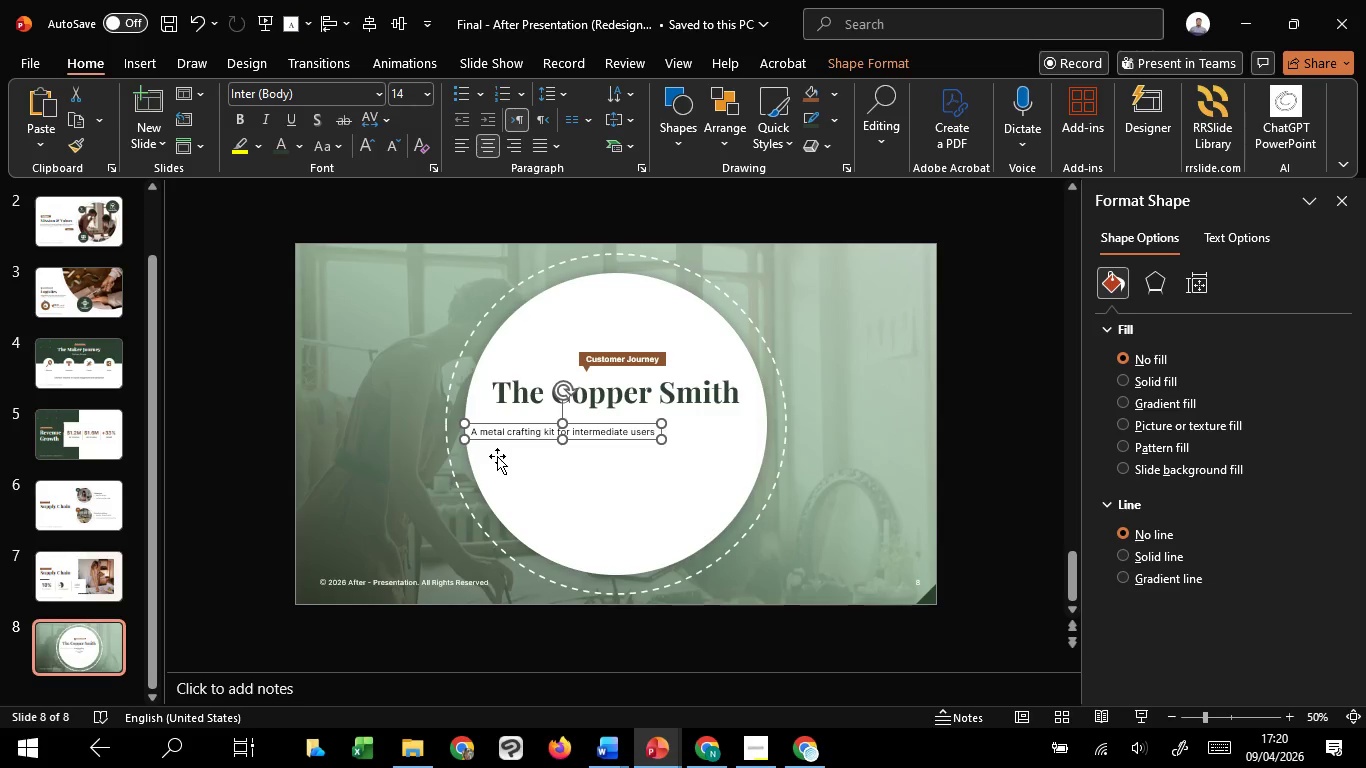 
hold_key(key=ShiftLeft, duration=0.33)
 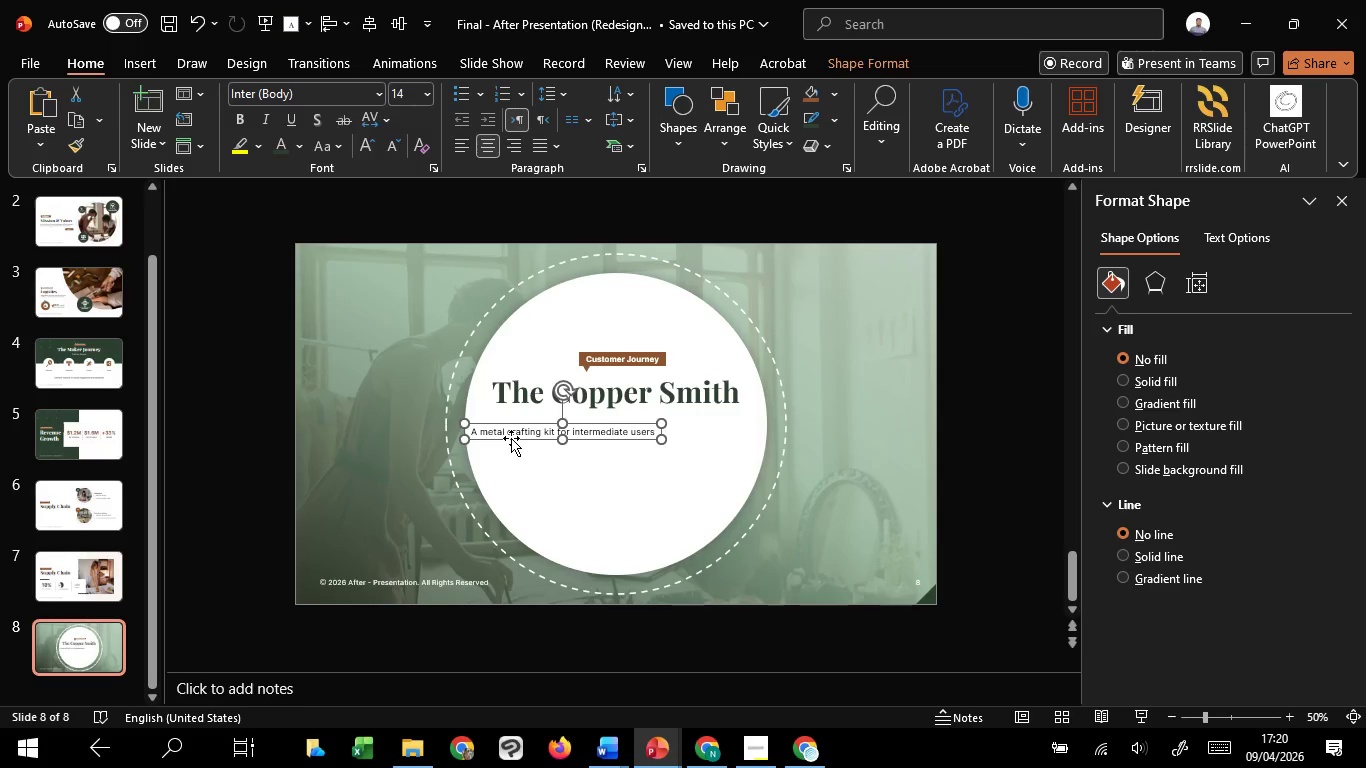 
hold_key(key=ShiftLeft, duration=1.52)
left_click_drag(start_coordinate=[511, 438], to_coordinate=[569, 438])
 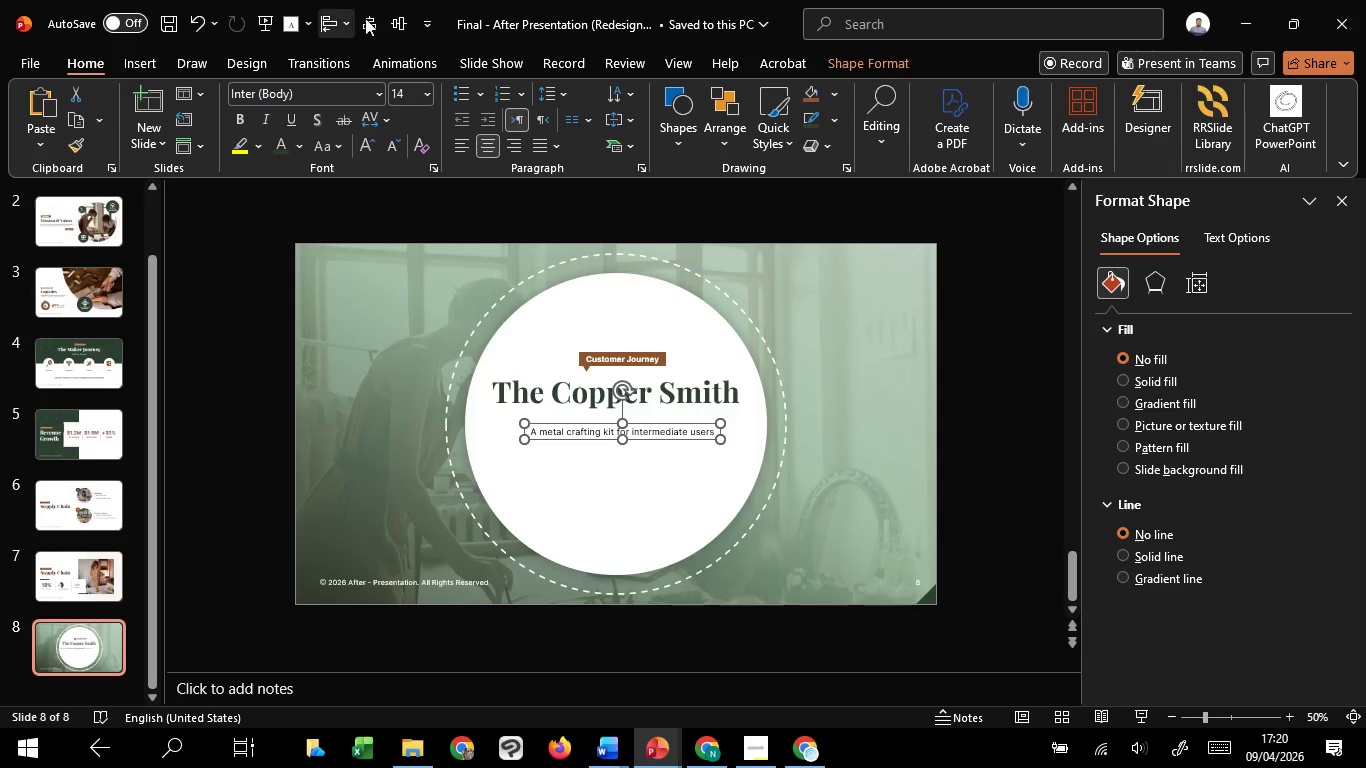 
hold_key(key=ShiftLeft, duration=1.06)
 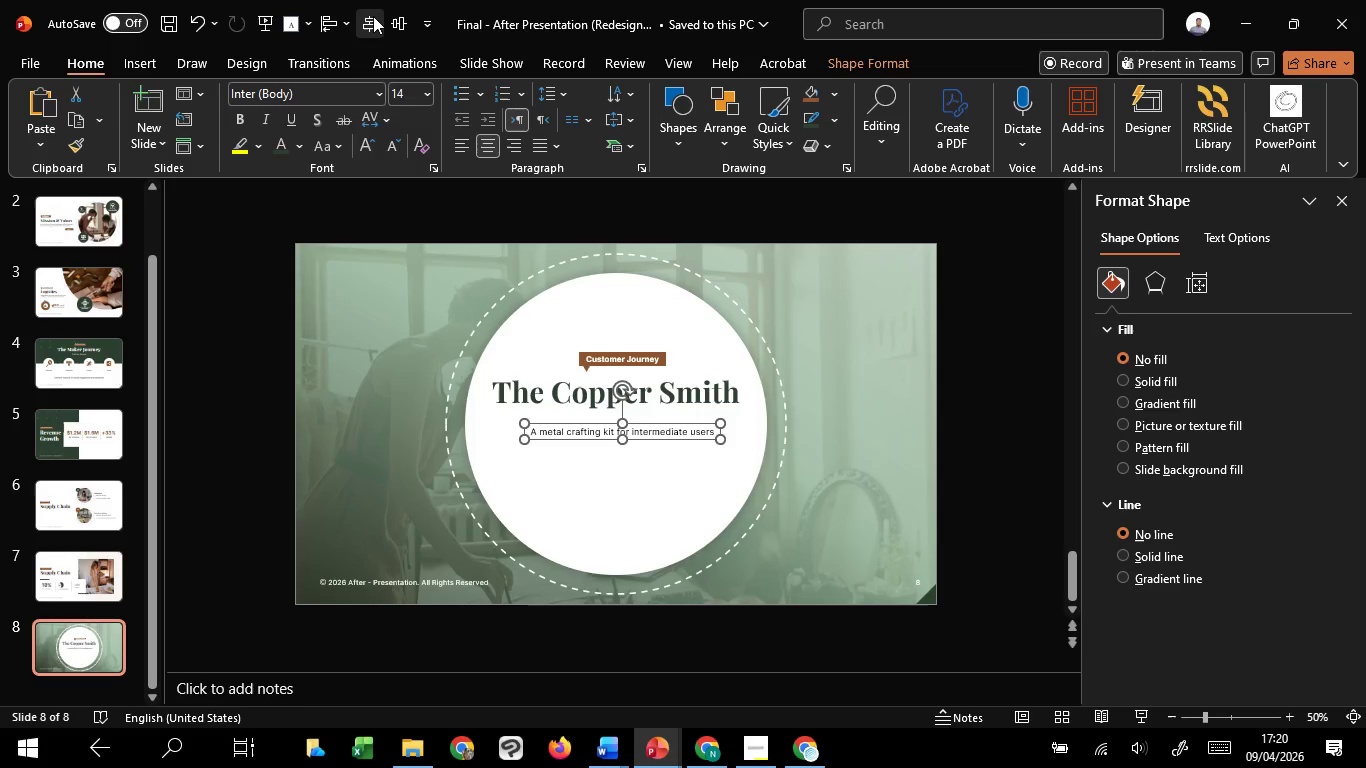 
left_click([373, 16])
 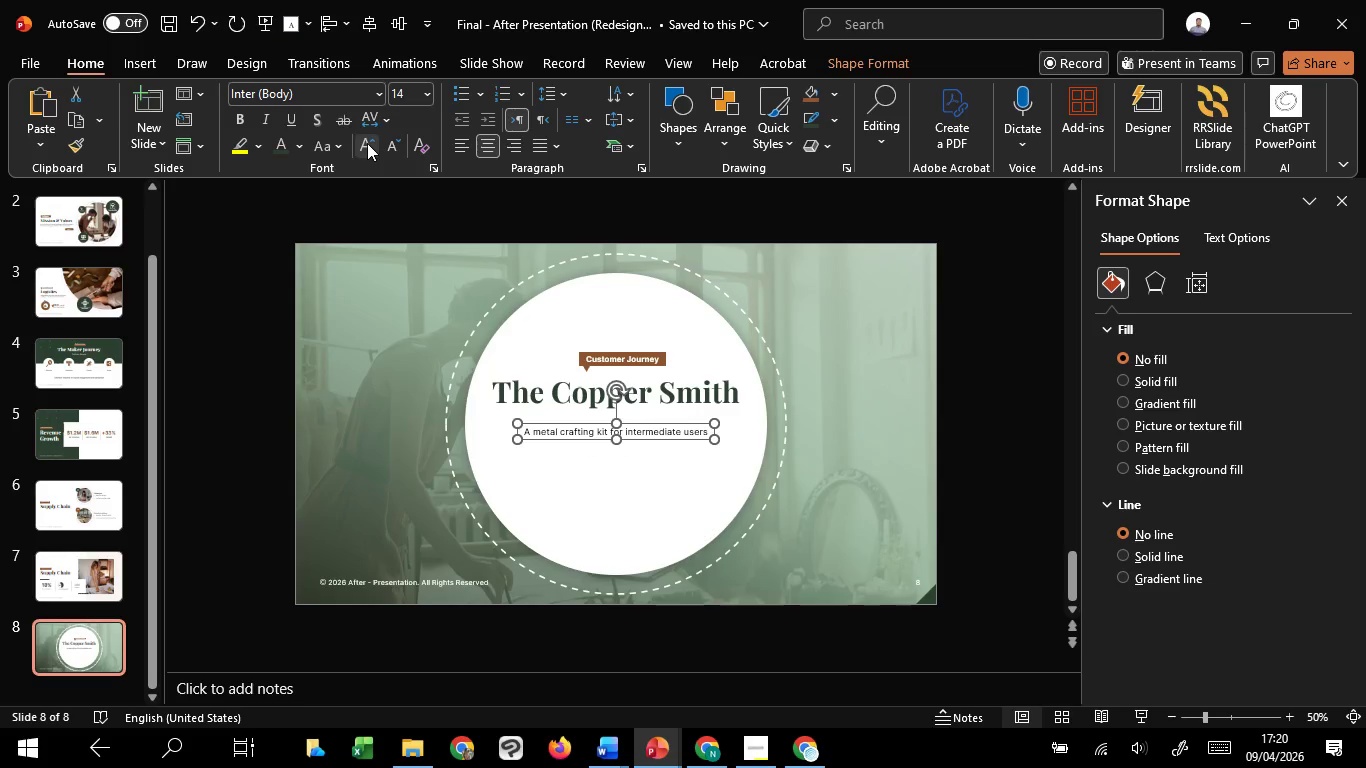 
double_click([367, 143])
 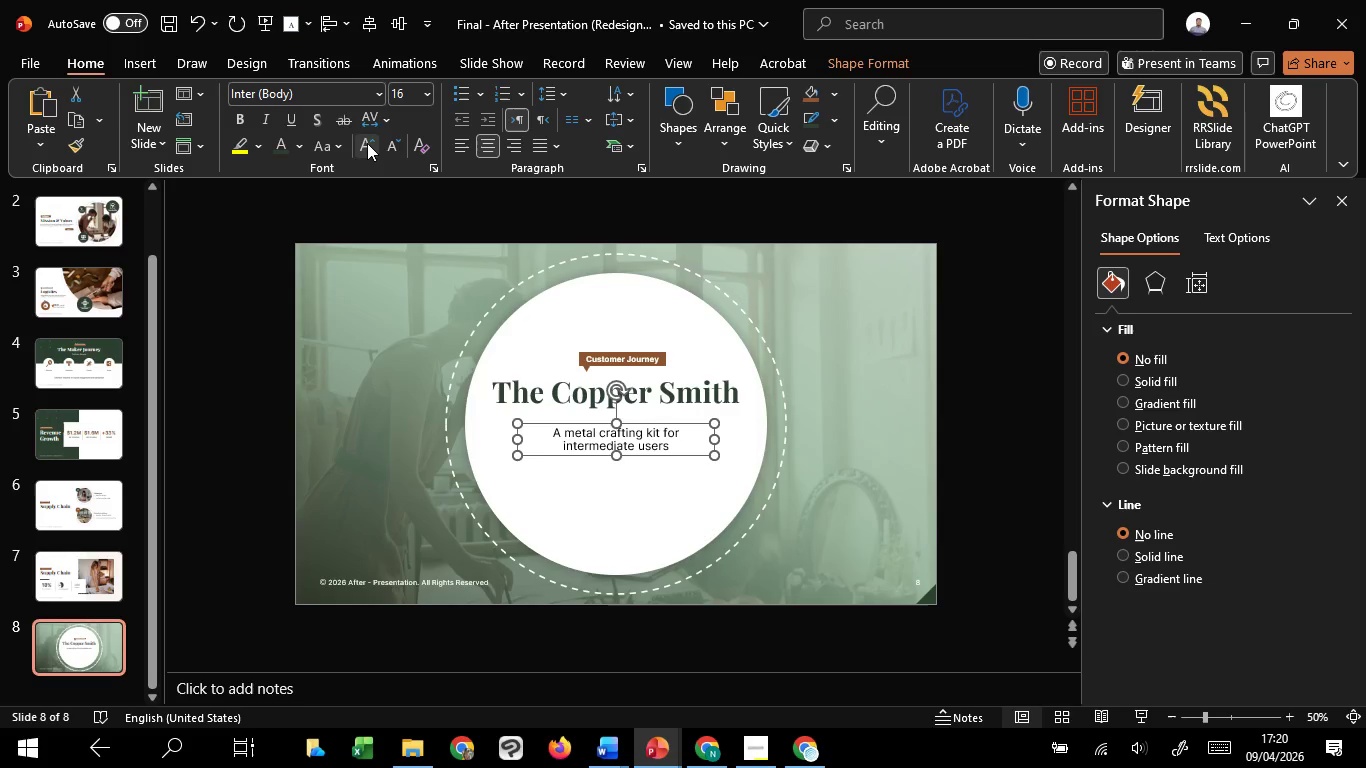 
triple_click([367, 143])
 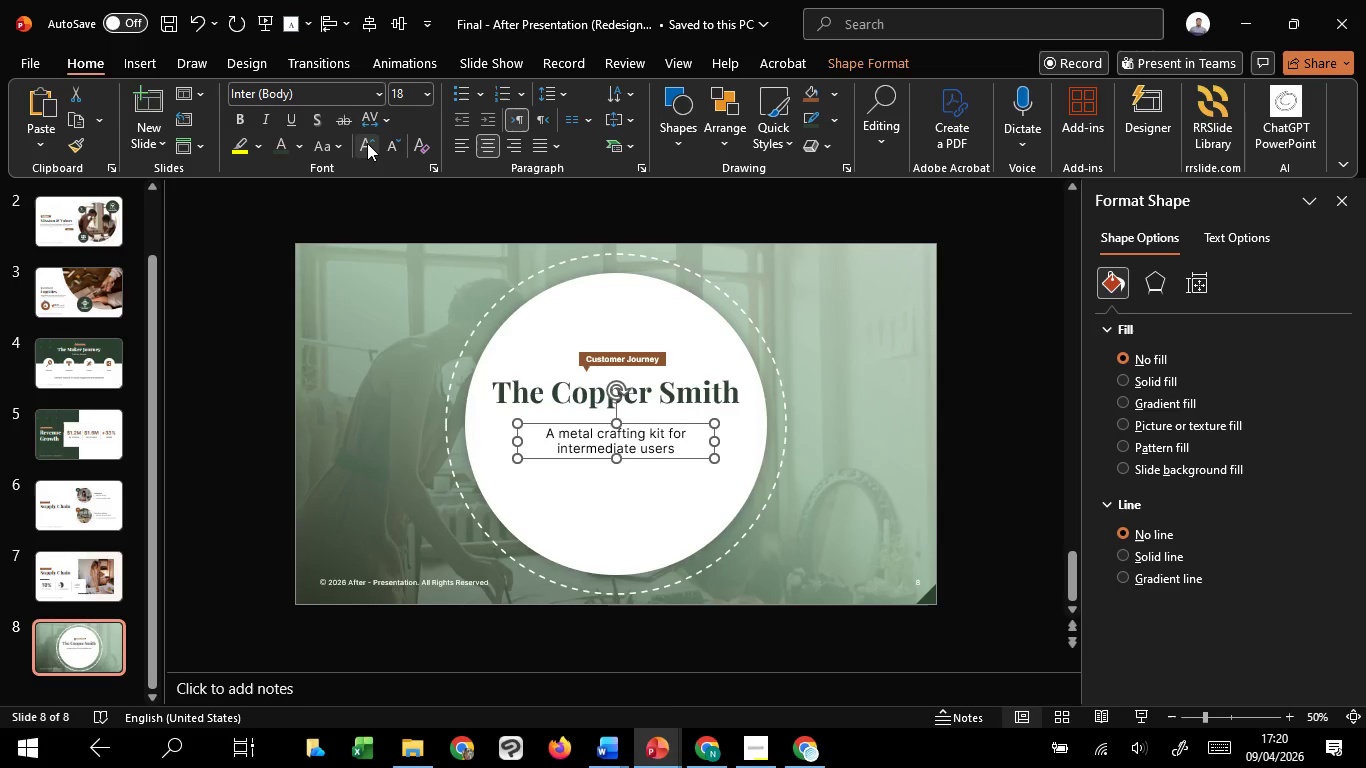 
triple_click([367, 143])
 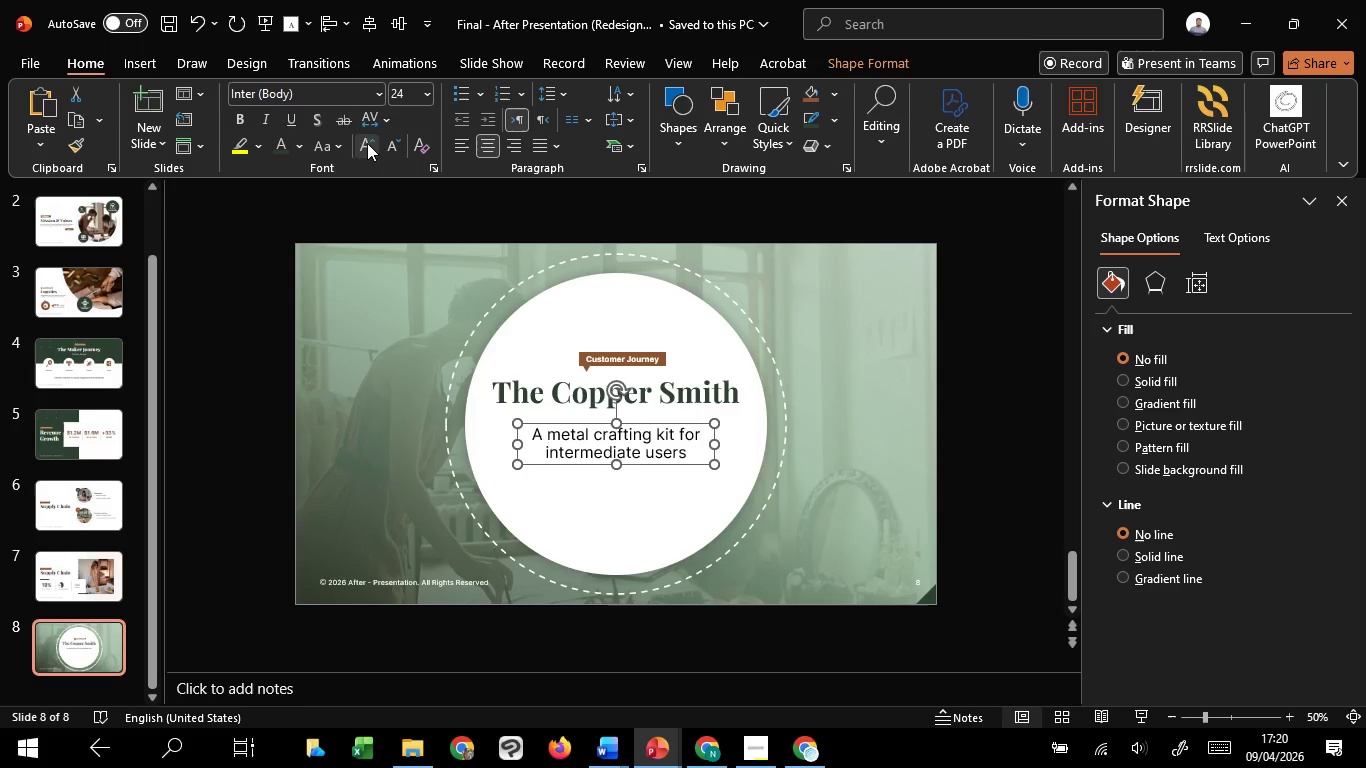 
triple_click([367, 143])
 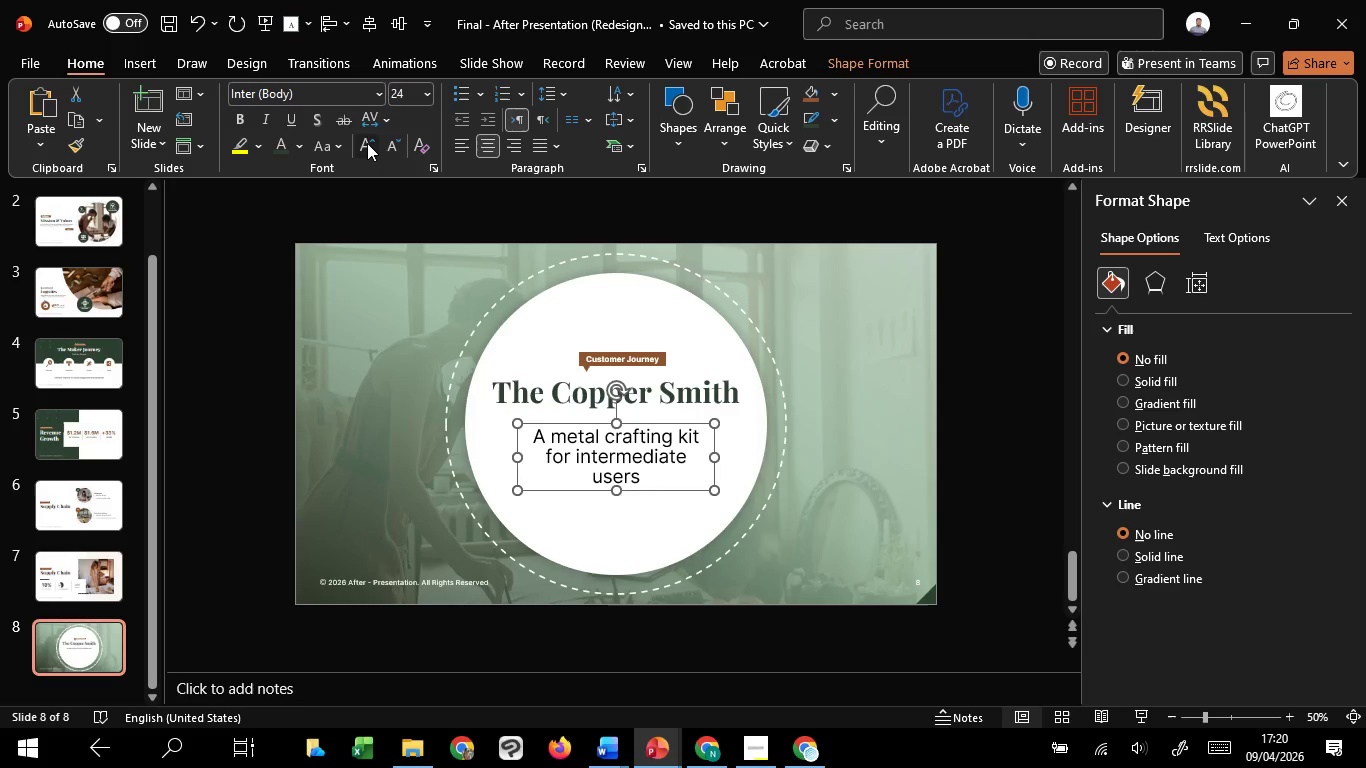 
triple_click([367, 143])
 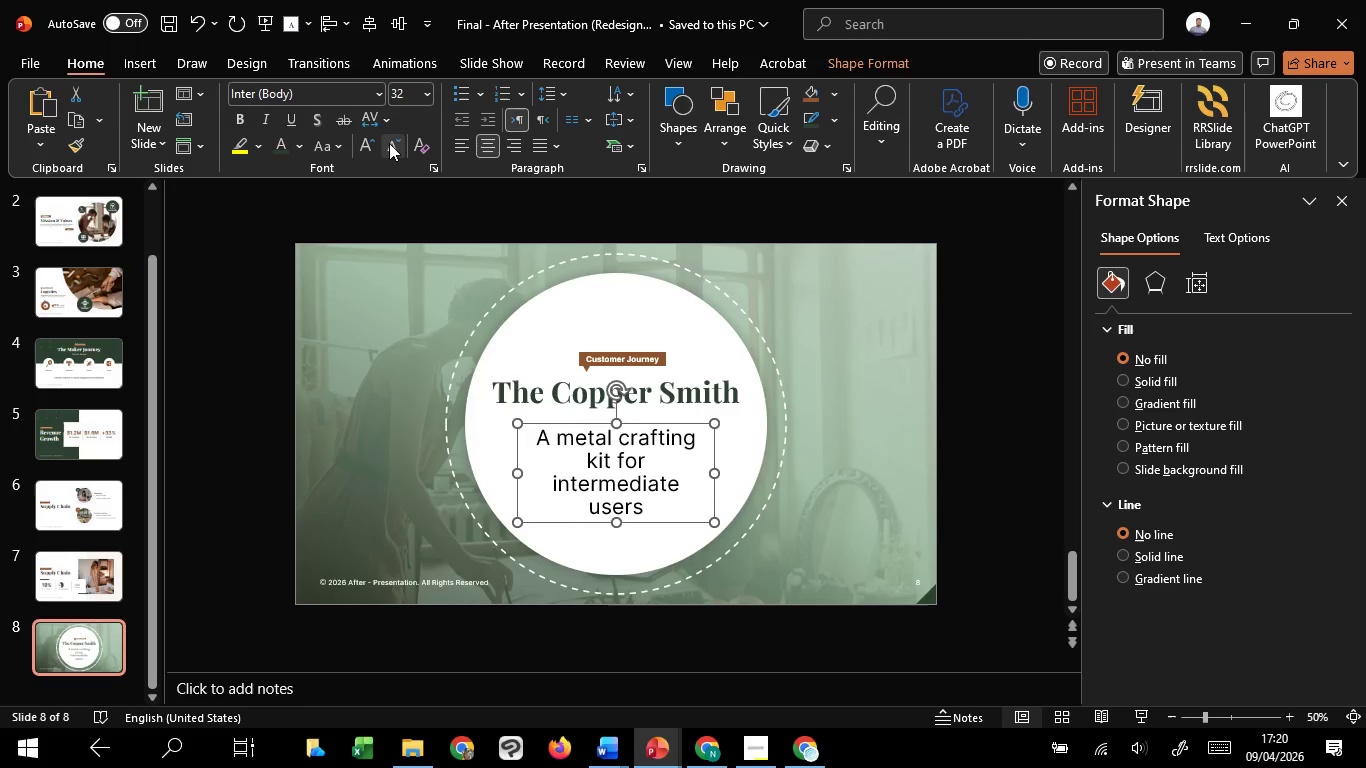 
double_click([389, 143])
 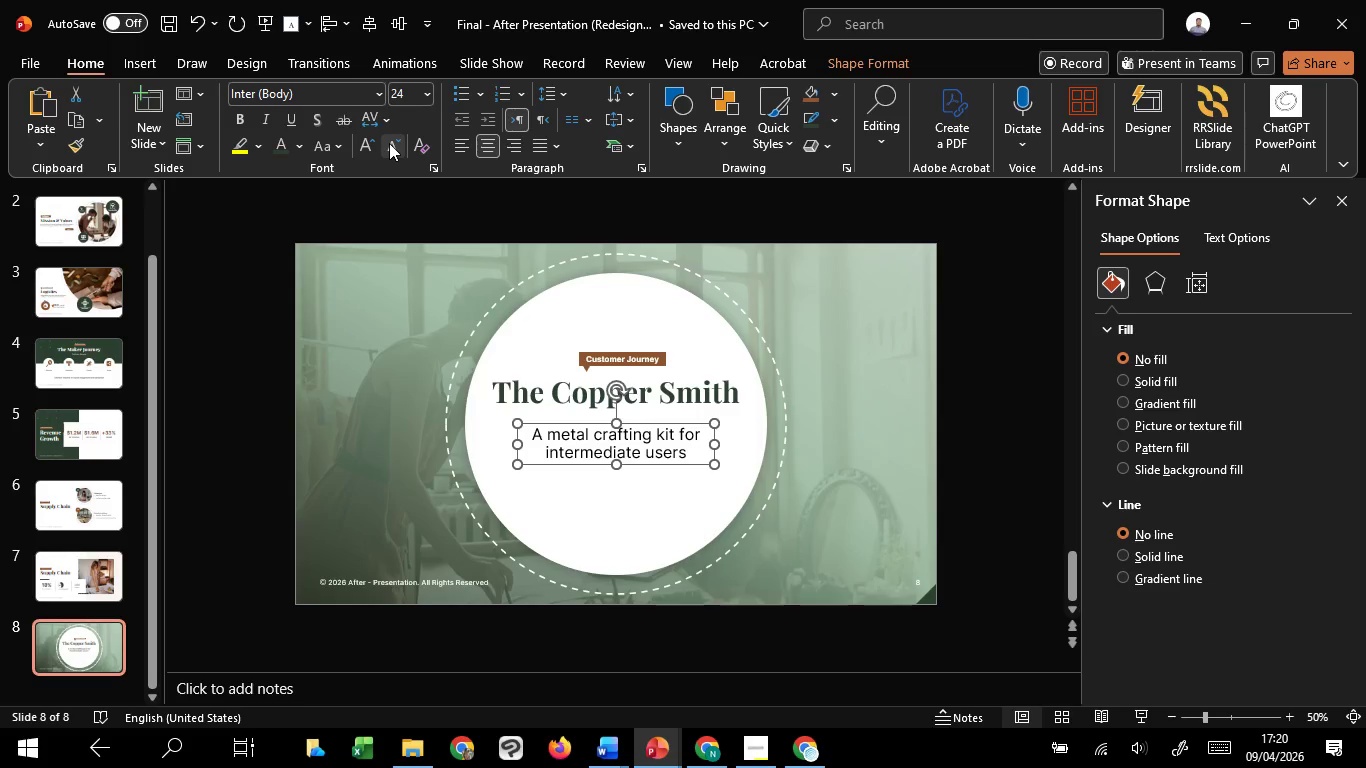 
left_click([389, 143])
 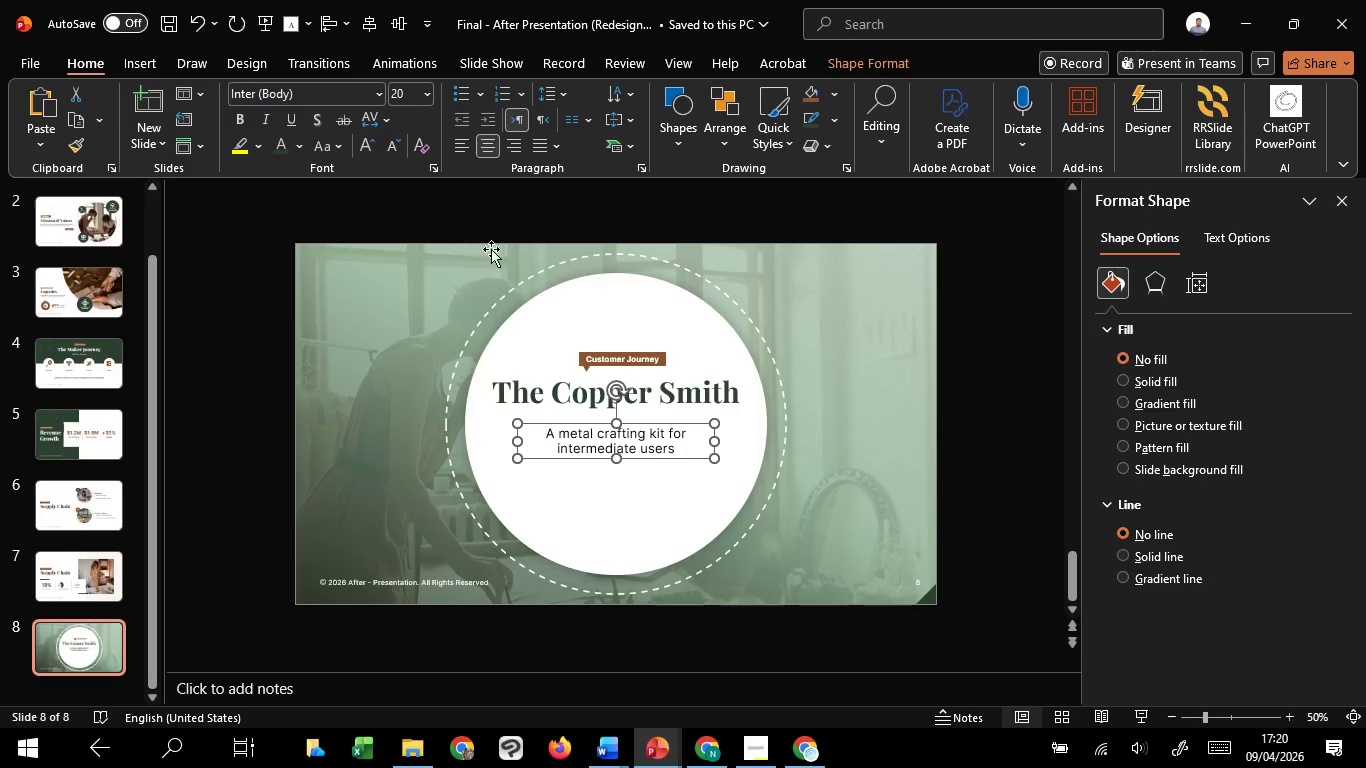 
hold_key(key=ShiftLeft, duration=1.52)
left_click([551, 383])
 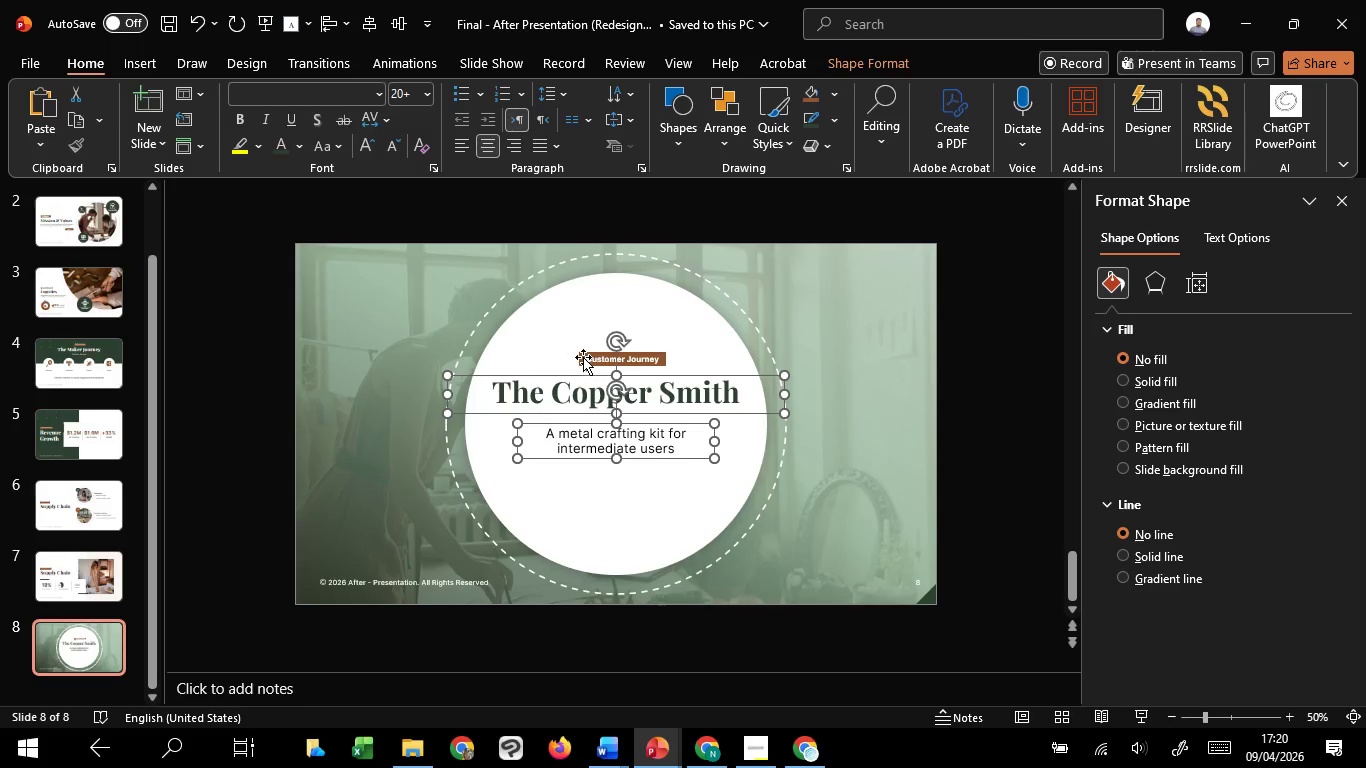 
left_click([583, 357])
 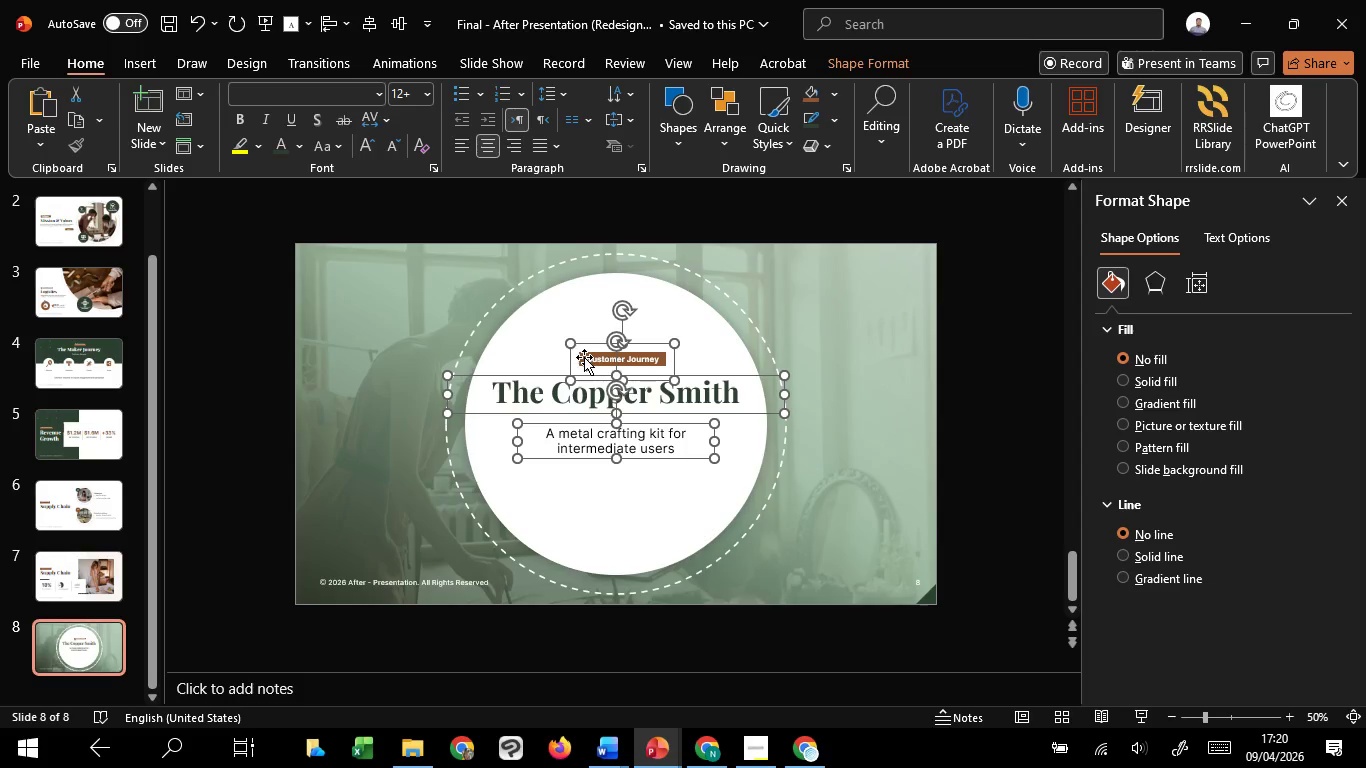 
key(Shift+ShiftLeft)
 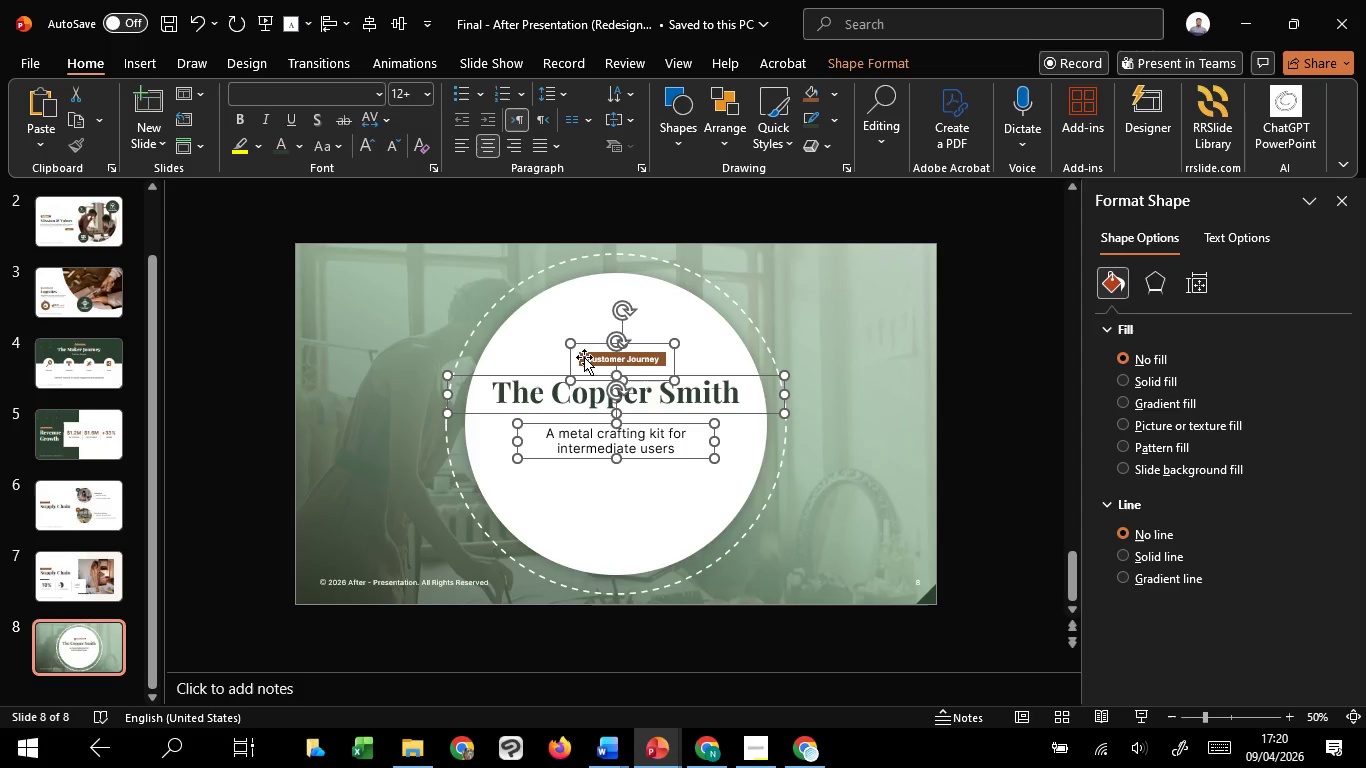 
key(Shift+ShiftLeft)
 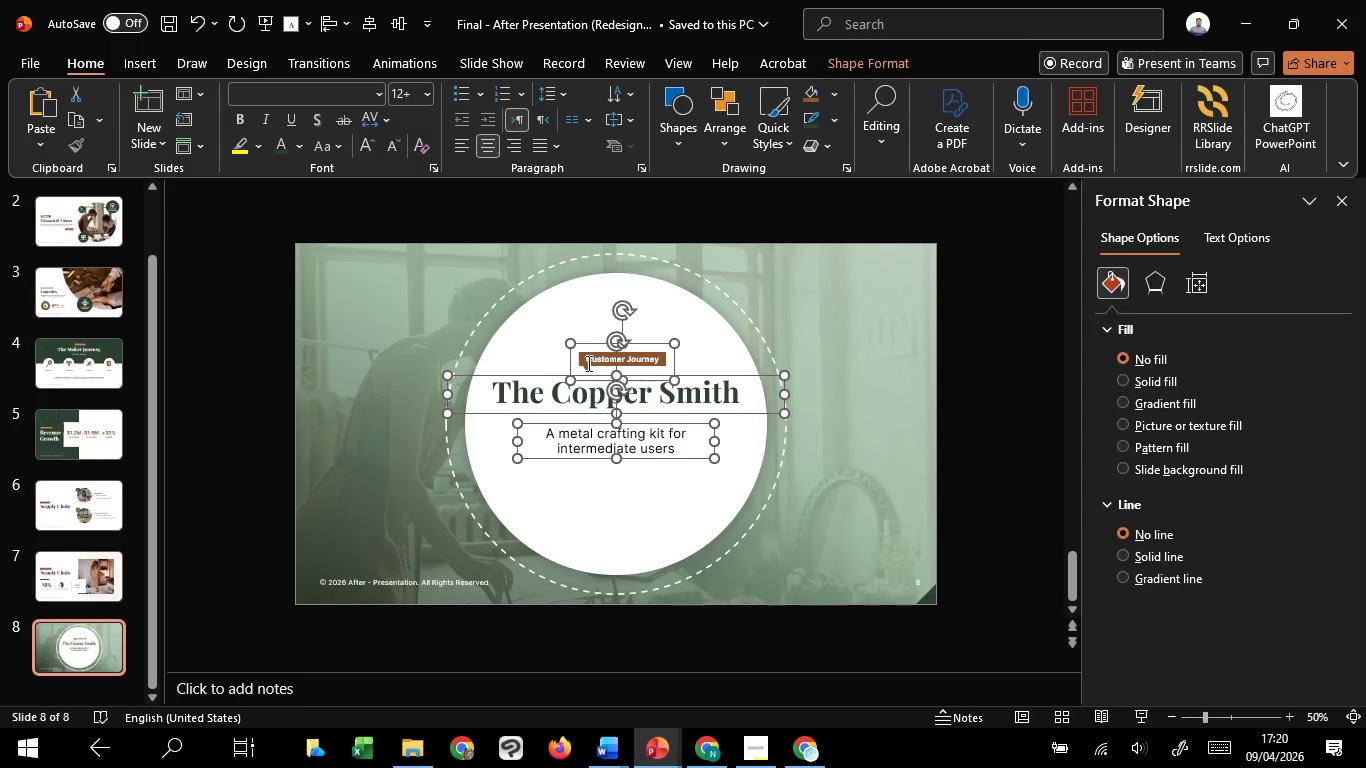 
key(Shift+ShiftLeft)
 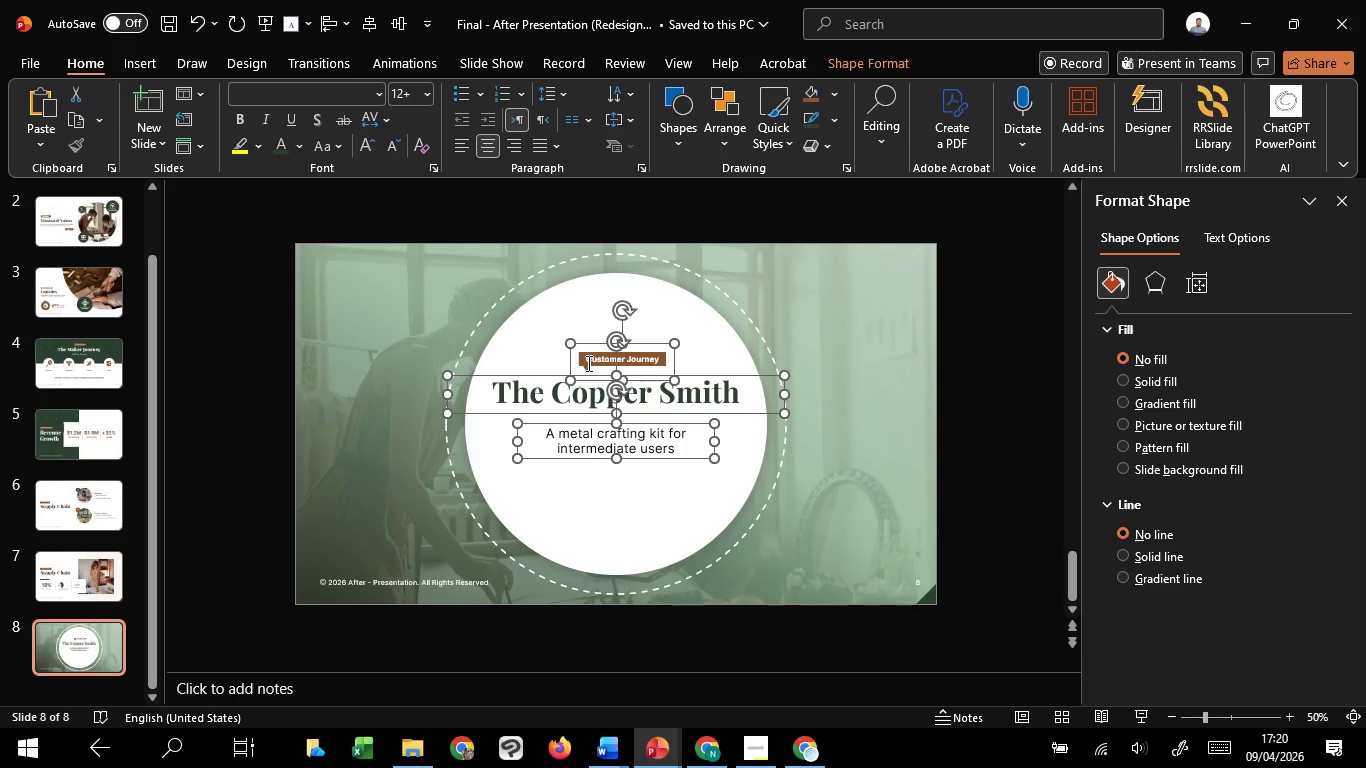 
key(Shift+ShiftLeft)
 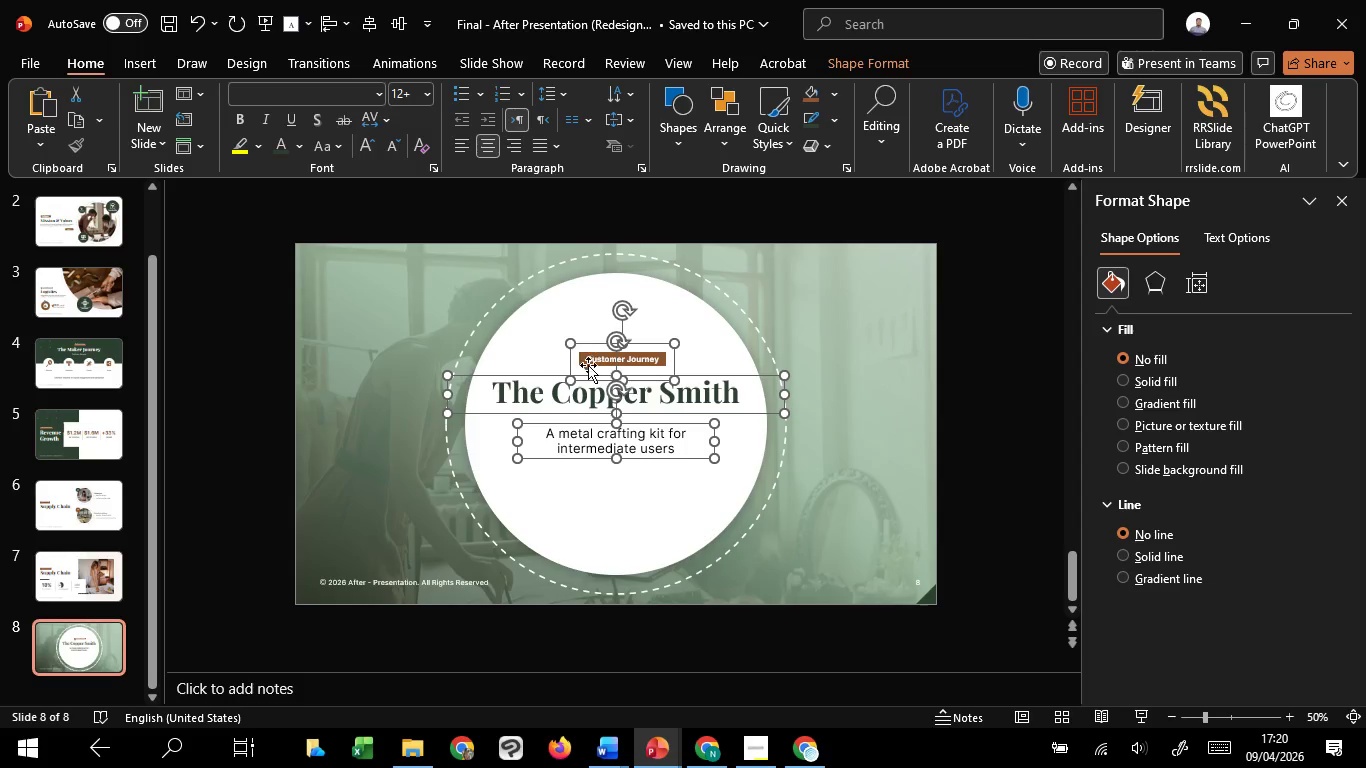 
key(Shift+ShiftLeft)
 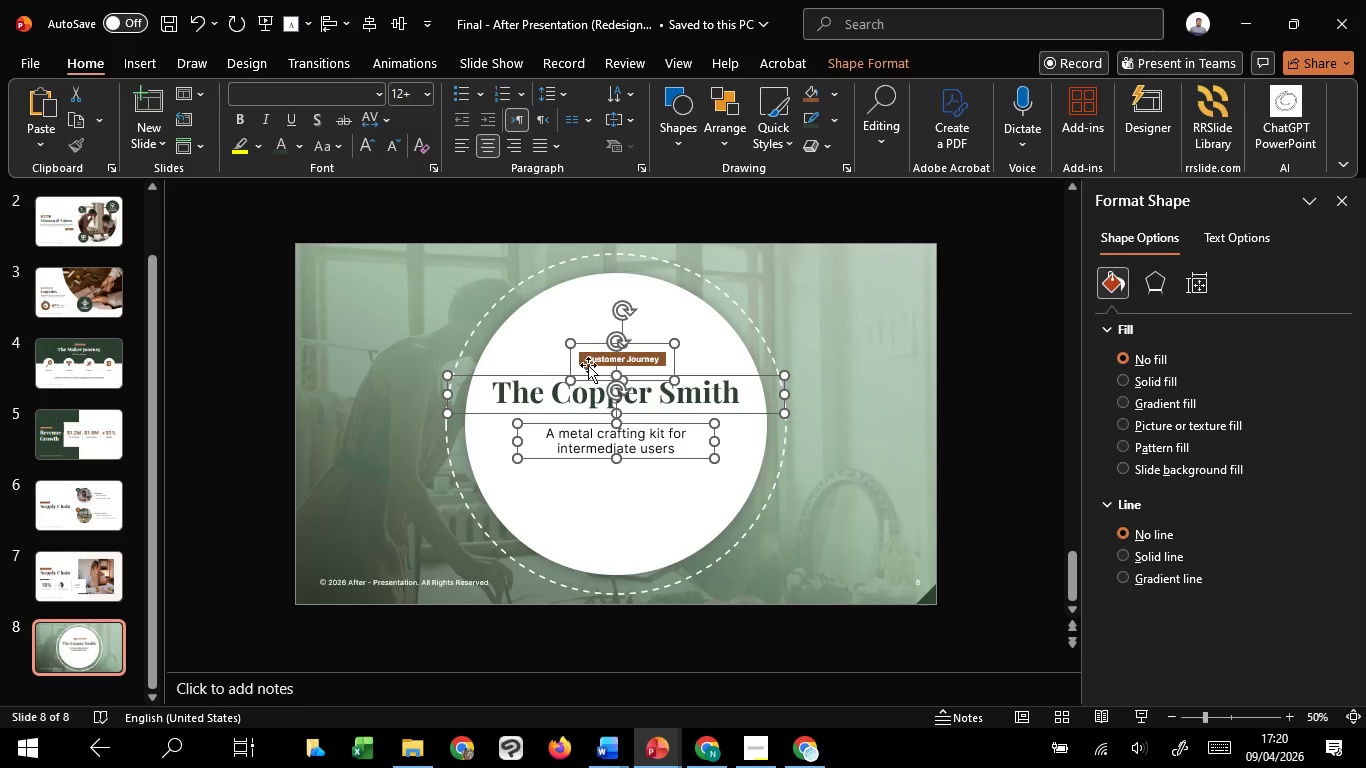 
key(Shift+ShiftLeft)
 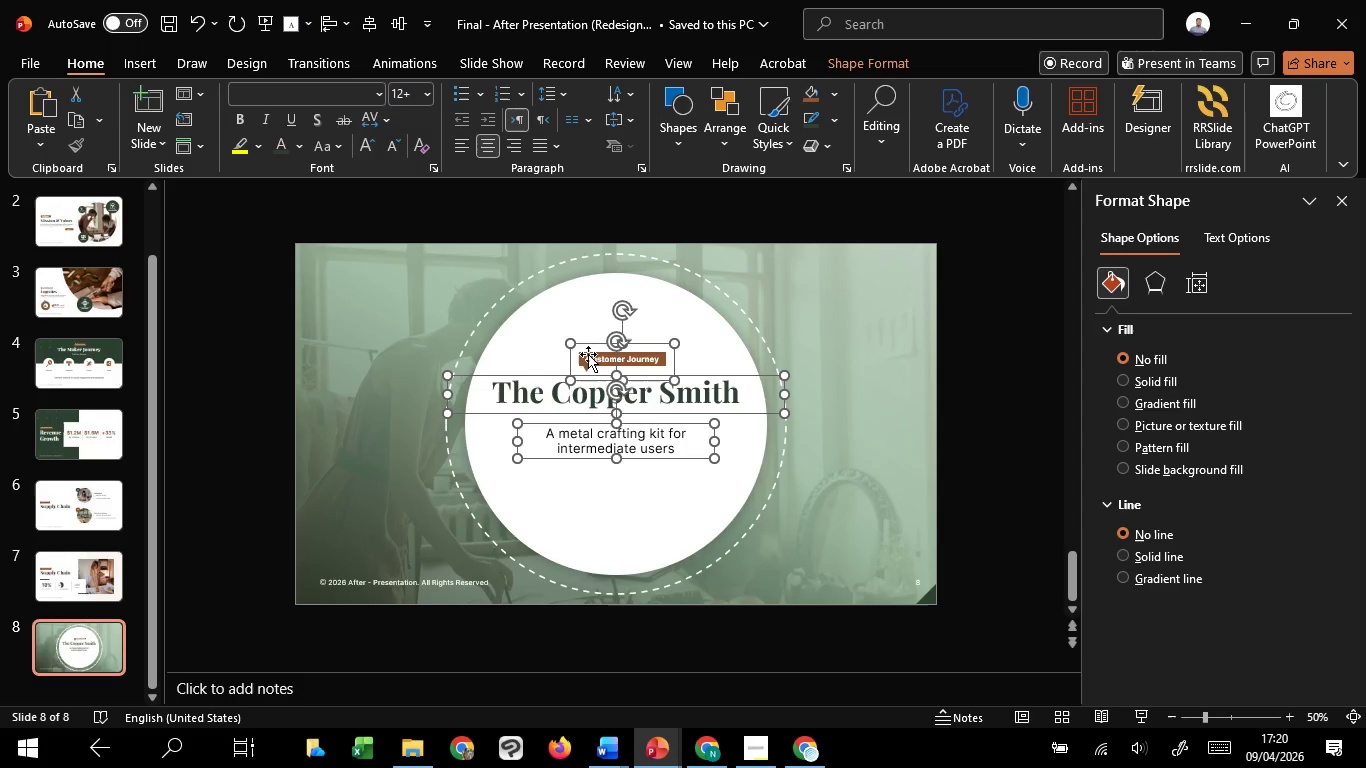 
hold_key(key=ControlLeft, duration=0.84)
 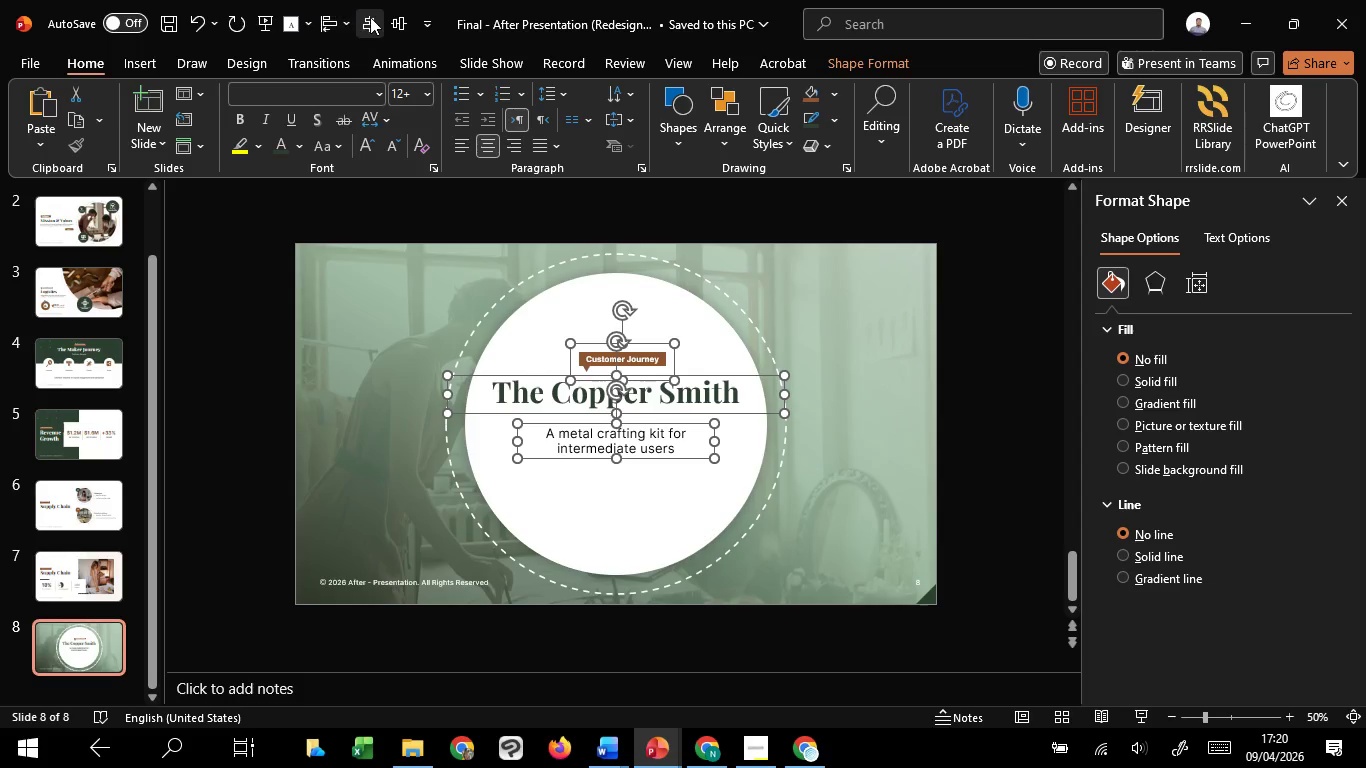 
left_click([370, 17])
 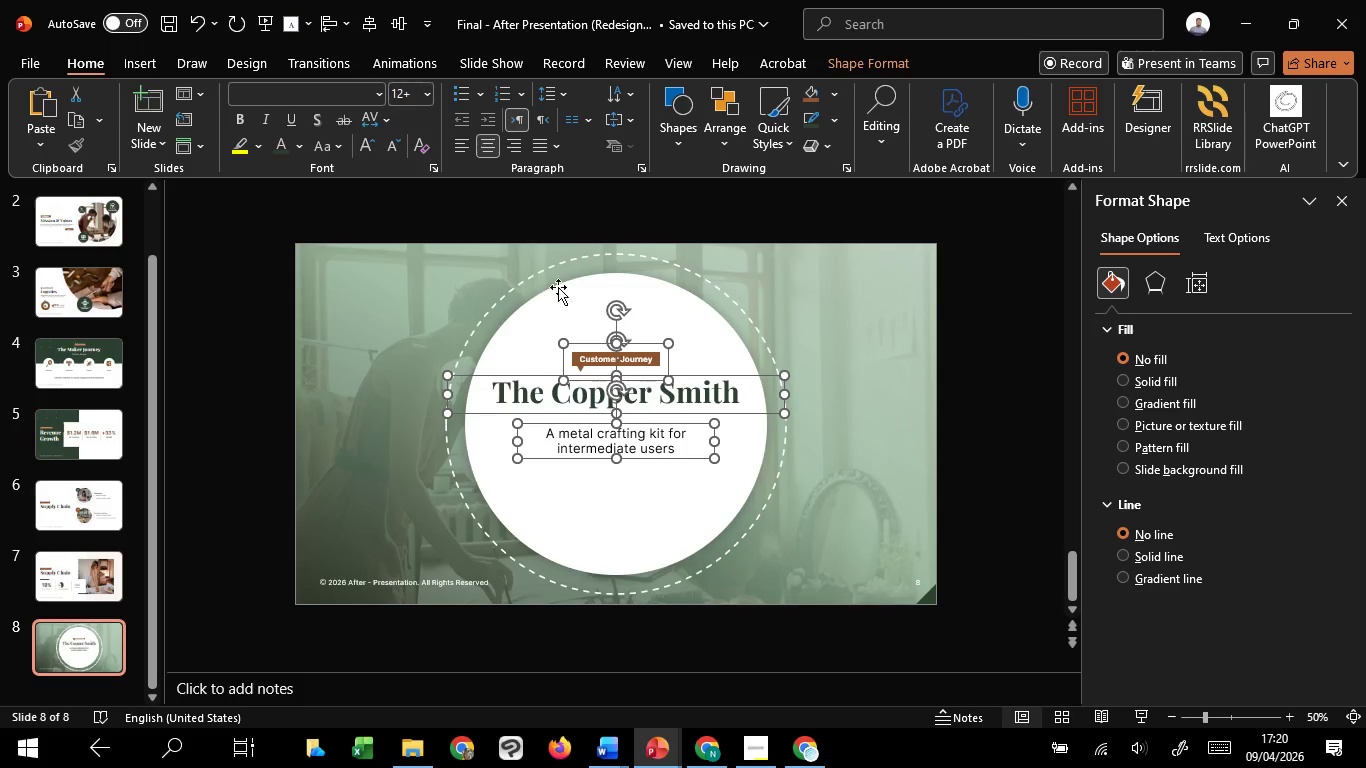 
key(Control+G)
 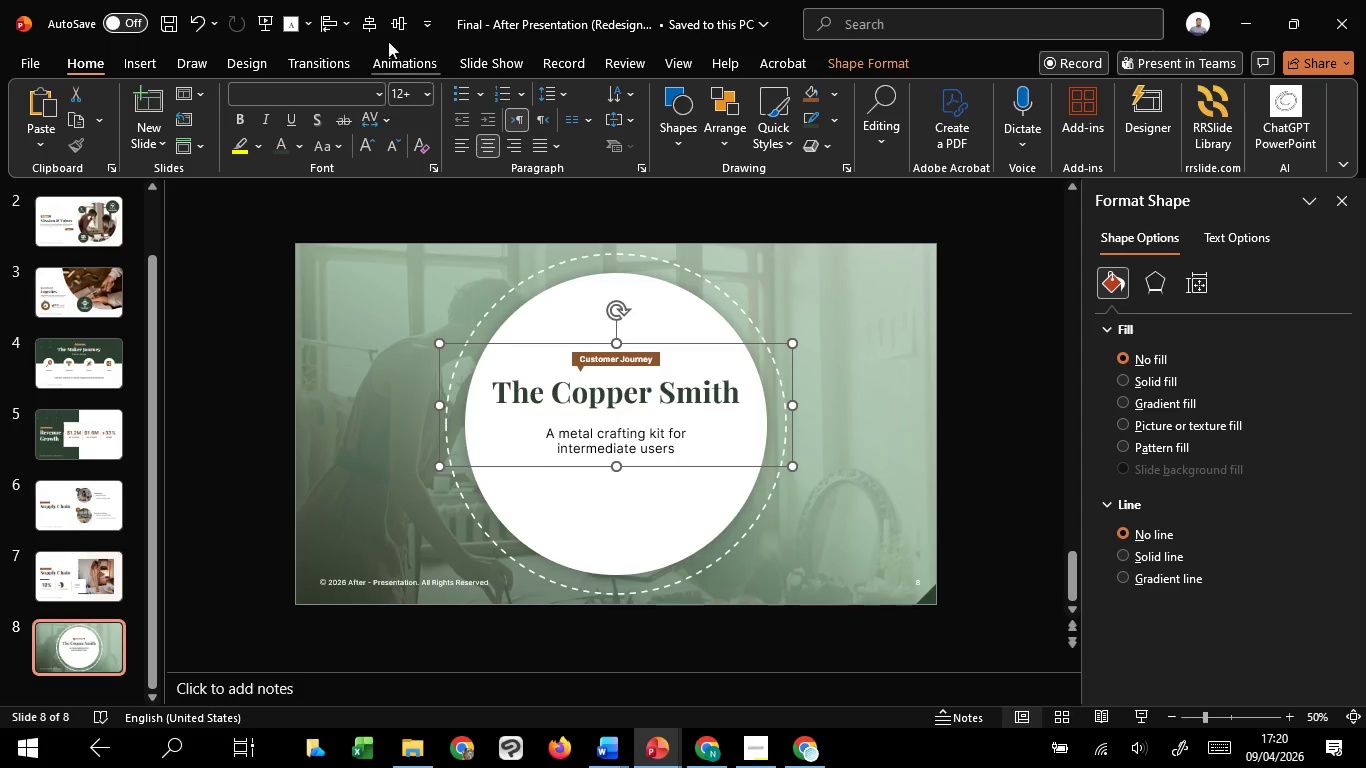 
left_click([370, 15])
 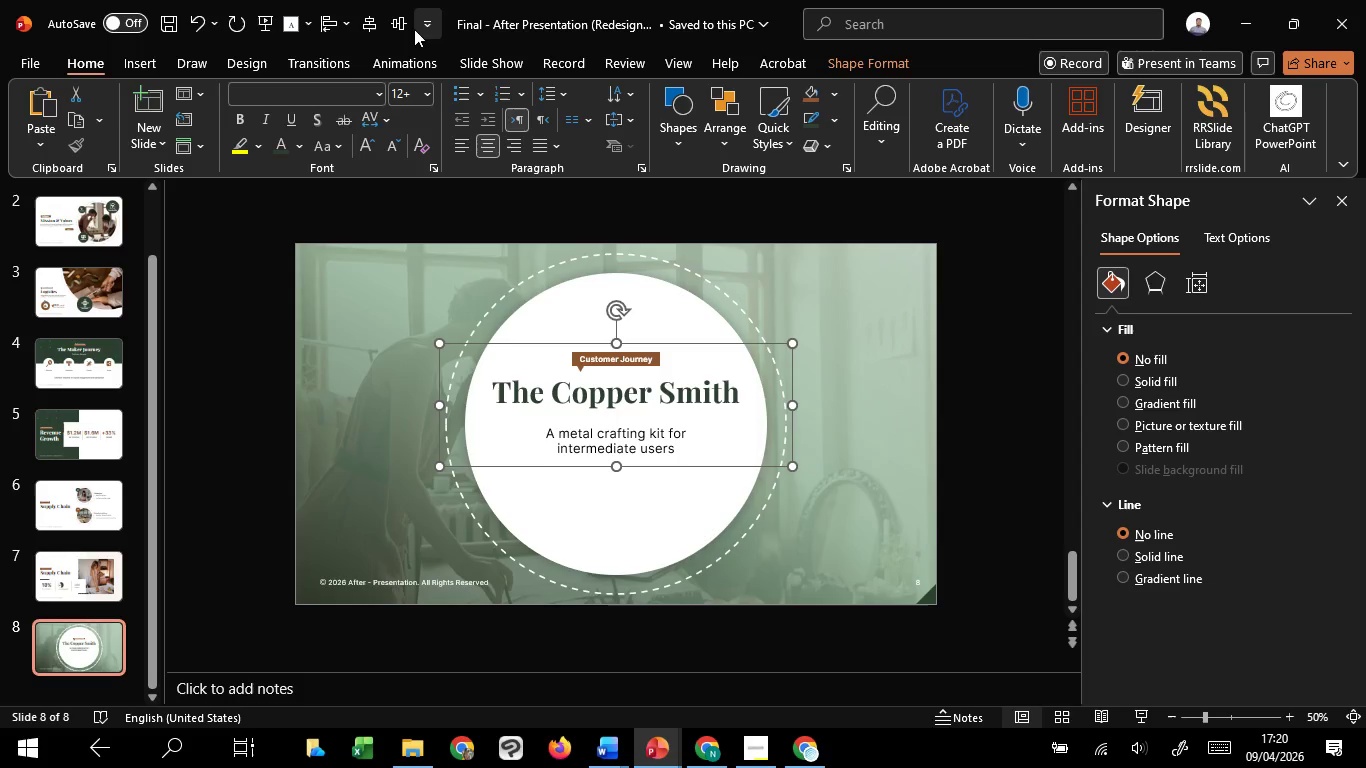 
left_click([408, 28])
 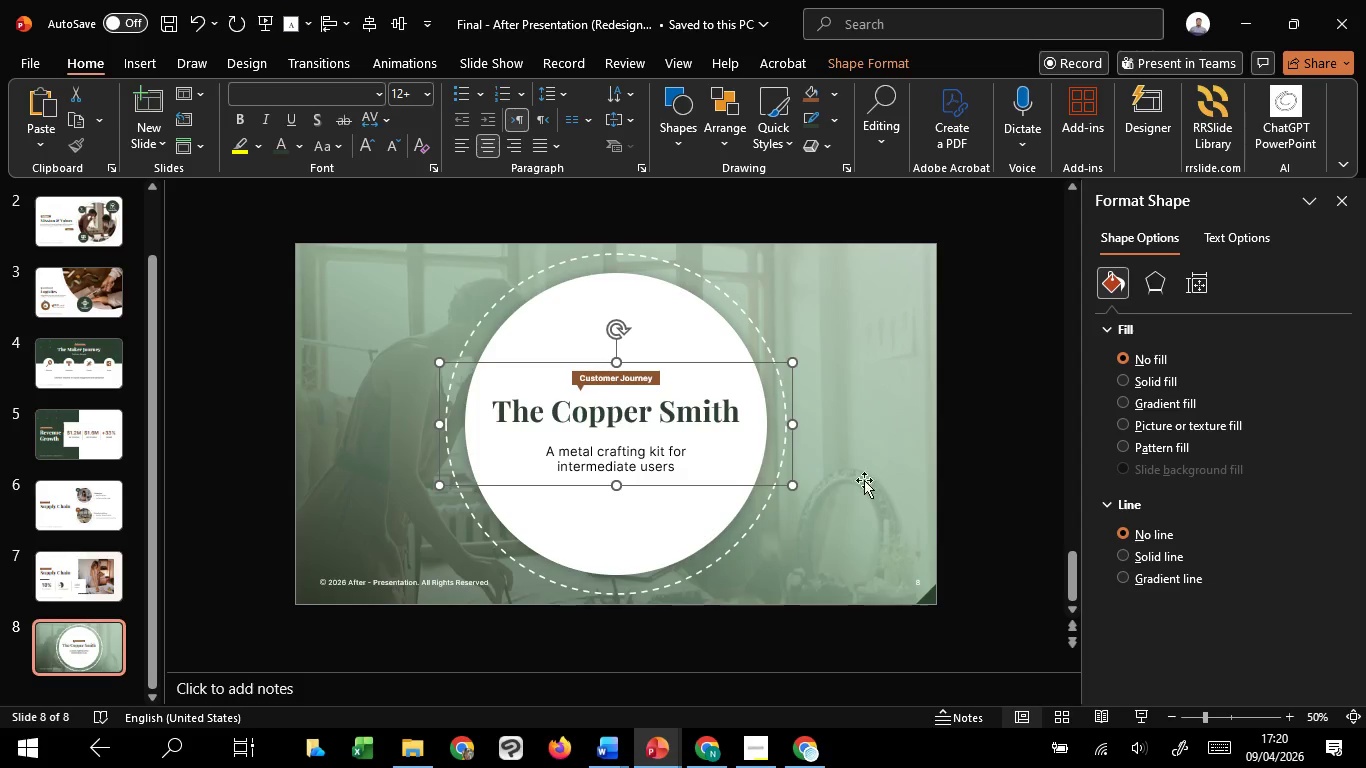 
left_click([977, 432])
 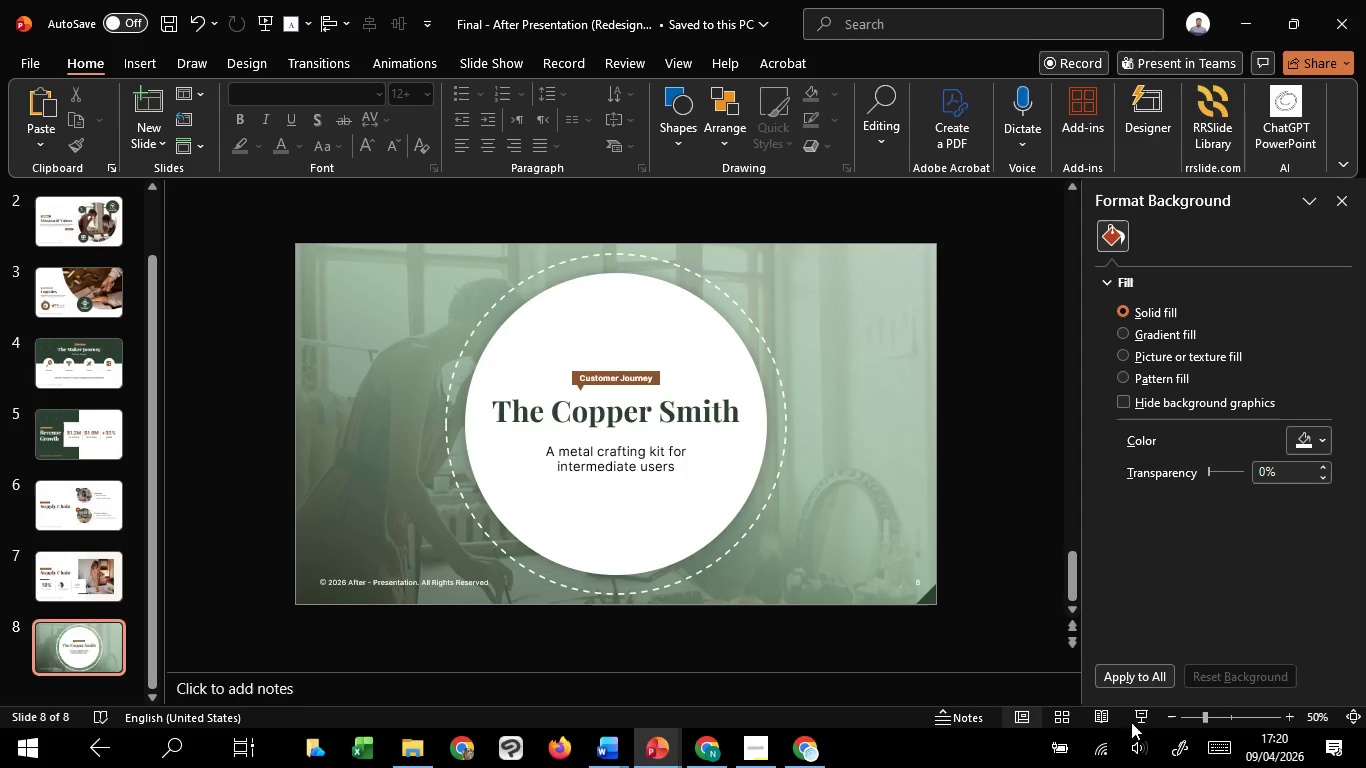 
left_click([1138, 721])
 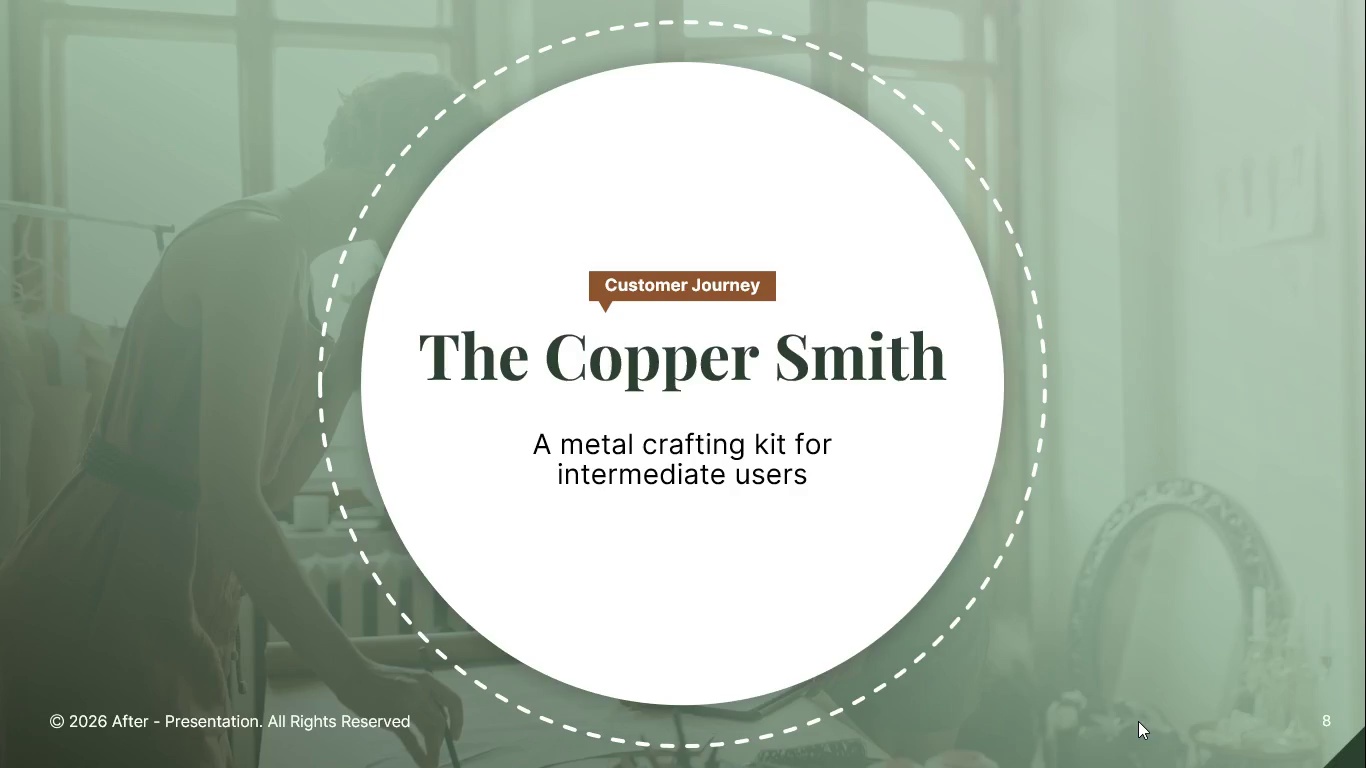 
wait(12.2)
 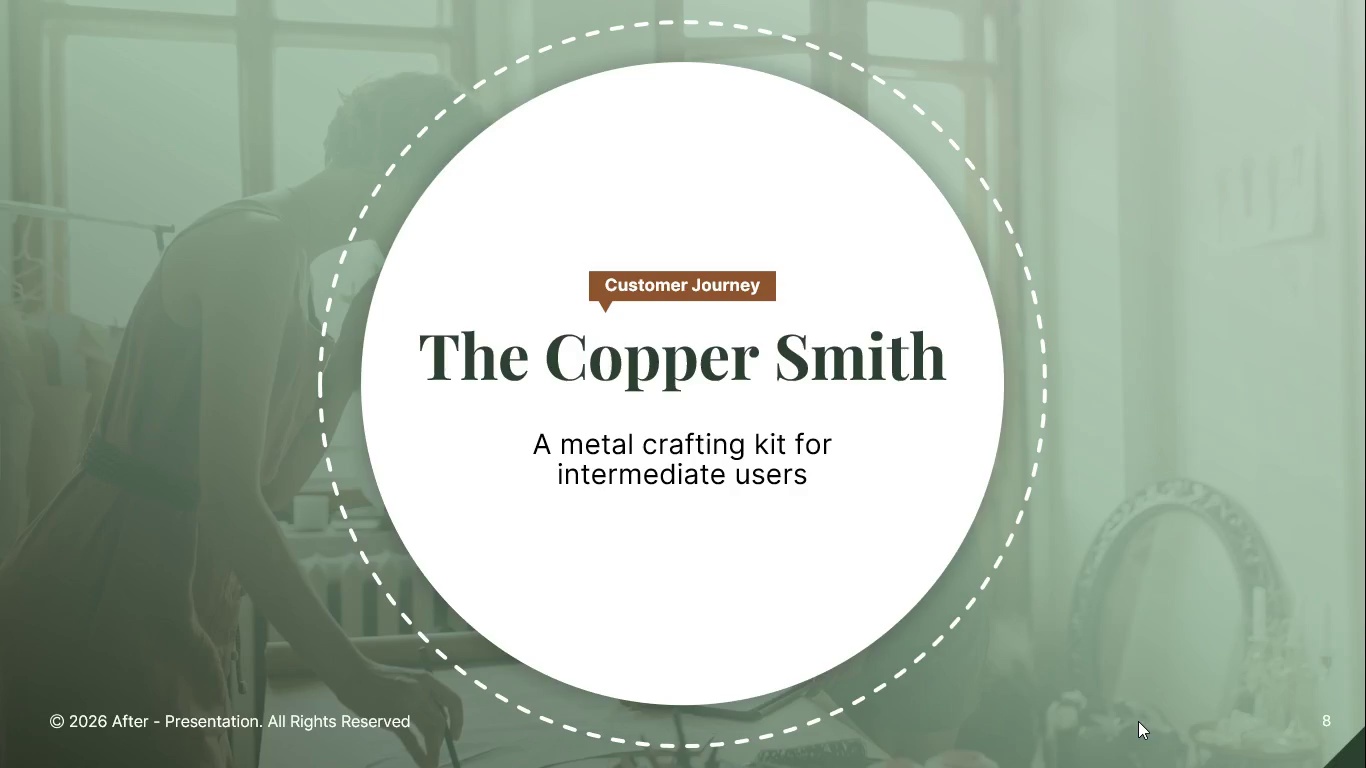 
key(Escape)
 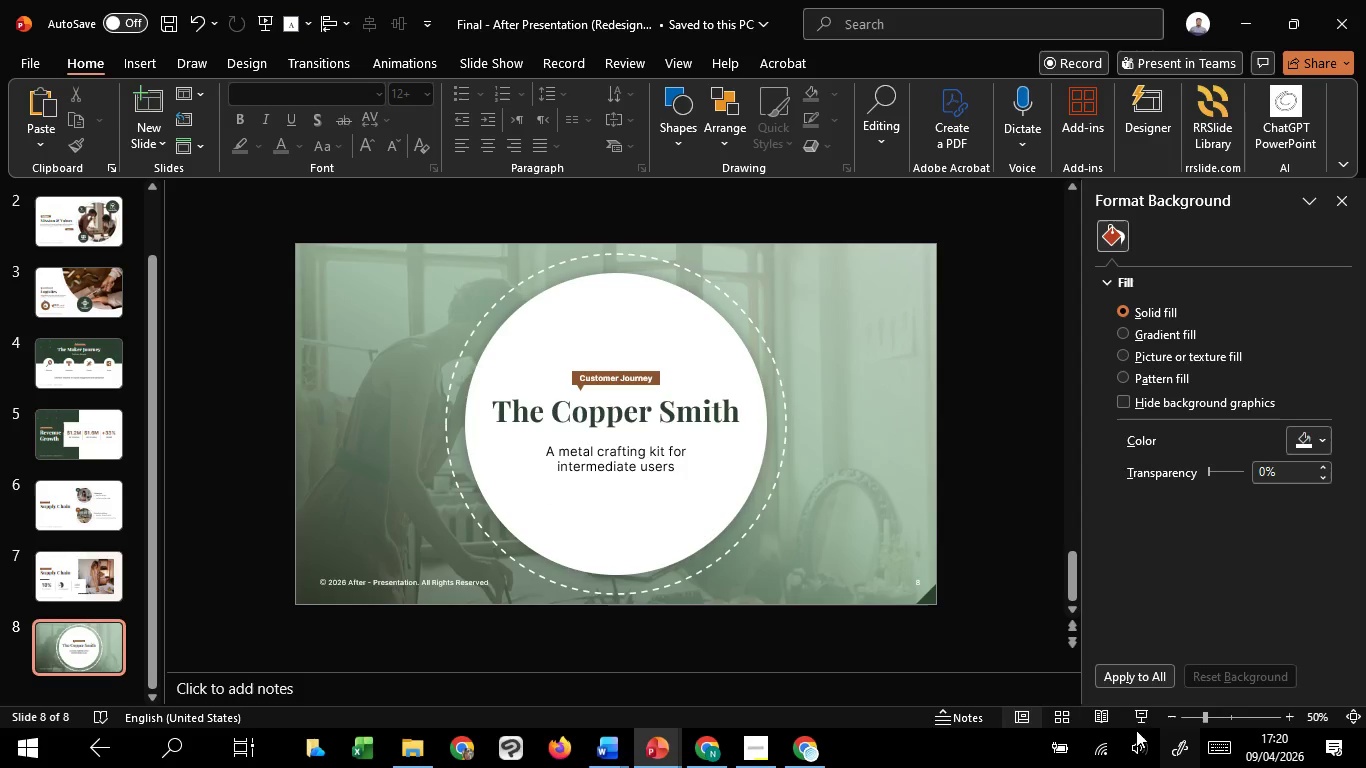 
left_click([1136, 719])
 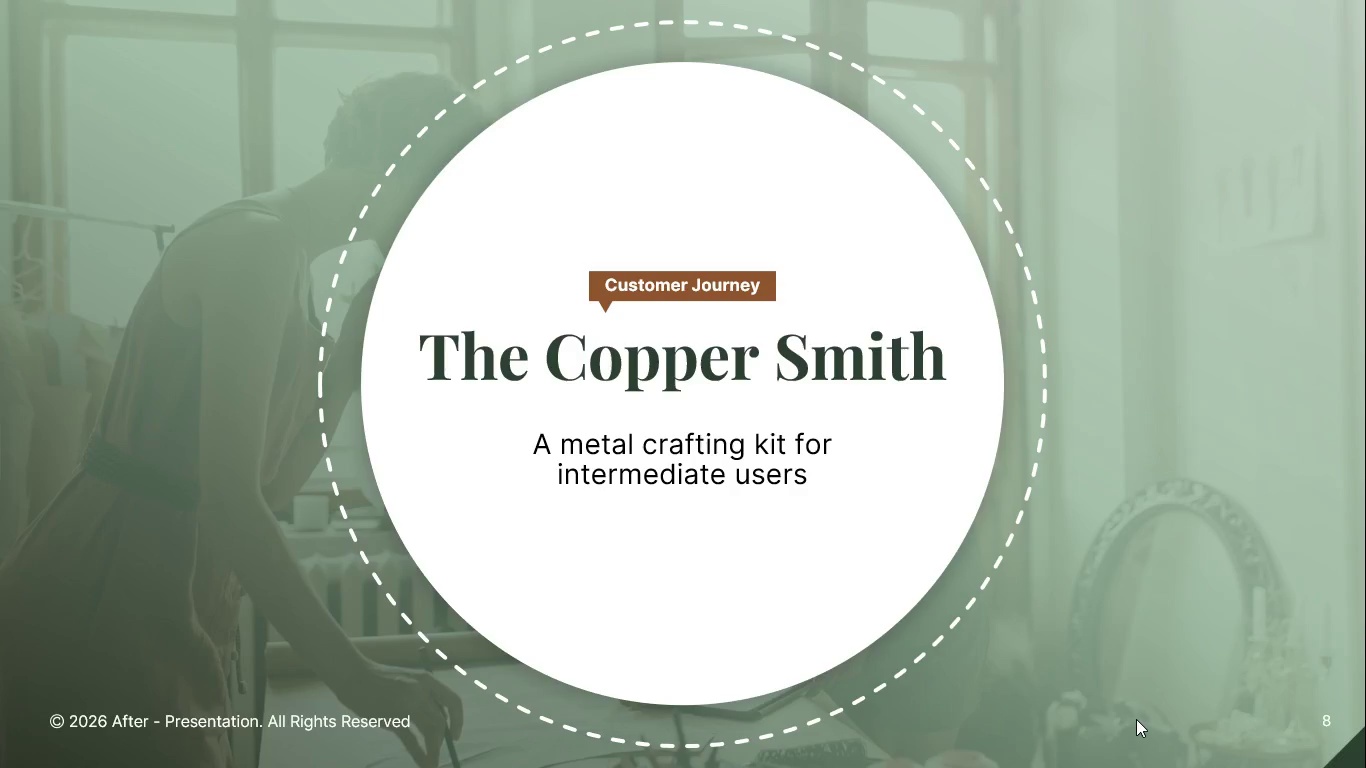 
key(Shift+S)
 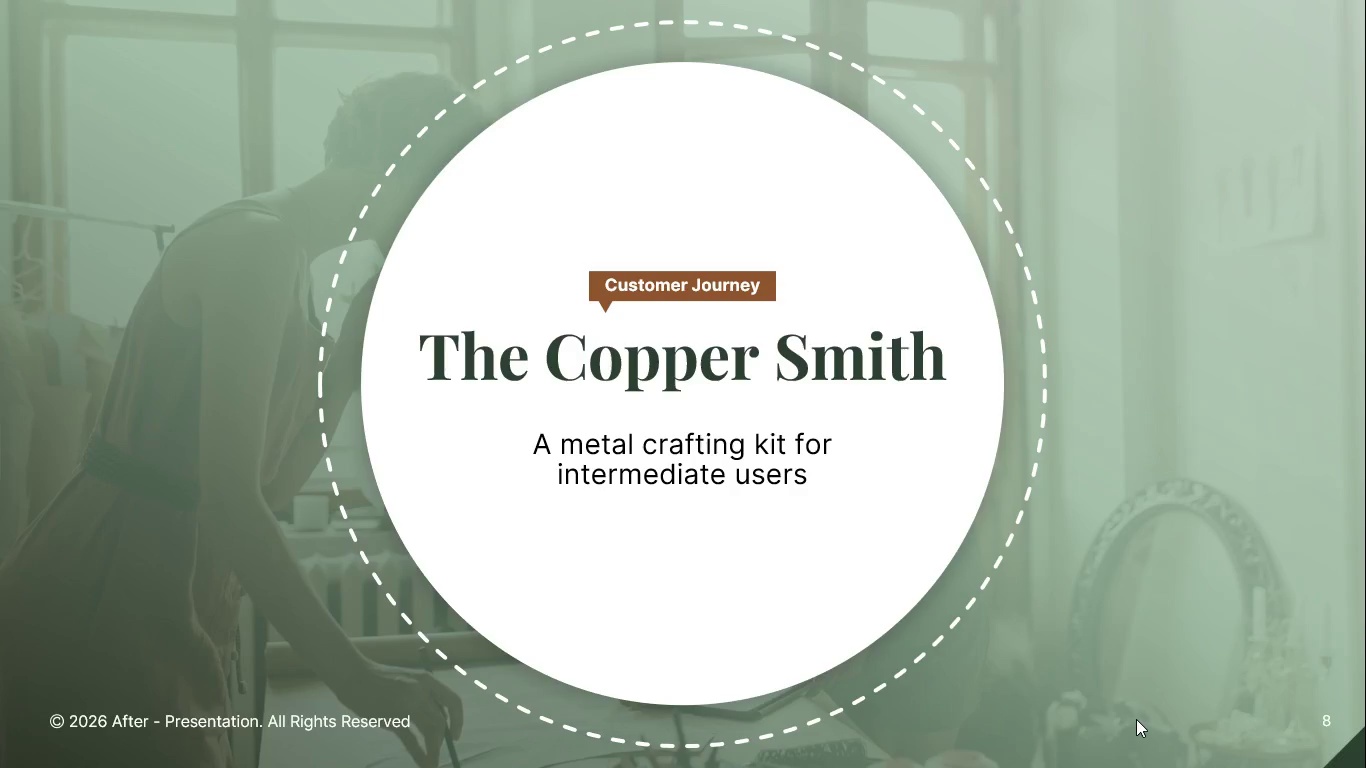 
key(Meta+Shift+S)
 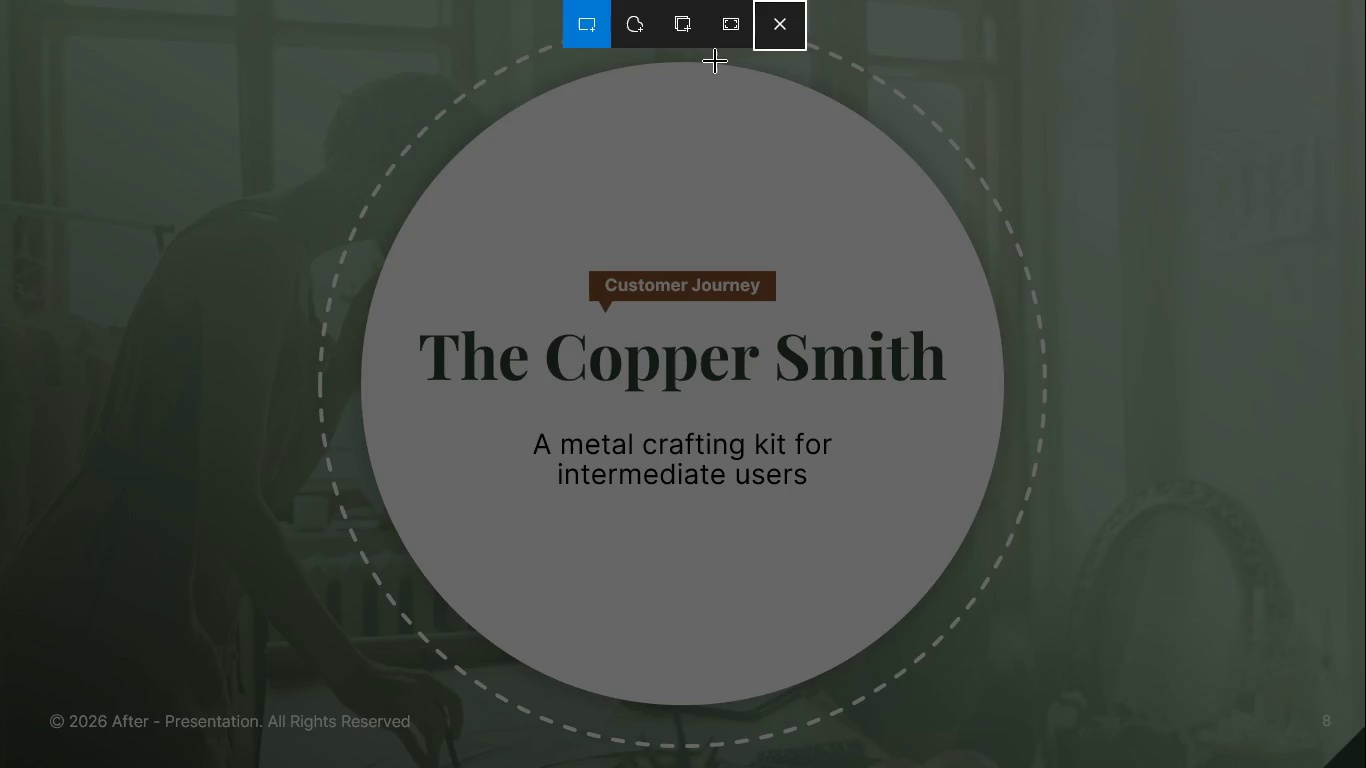 
left_click([728, 38])
 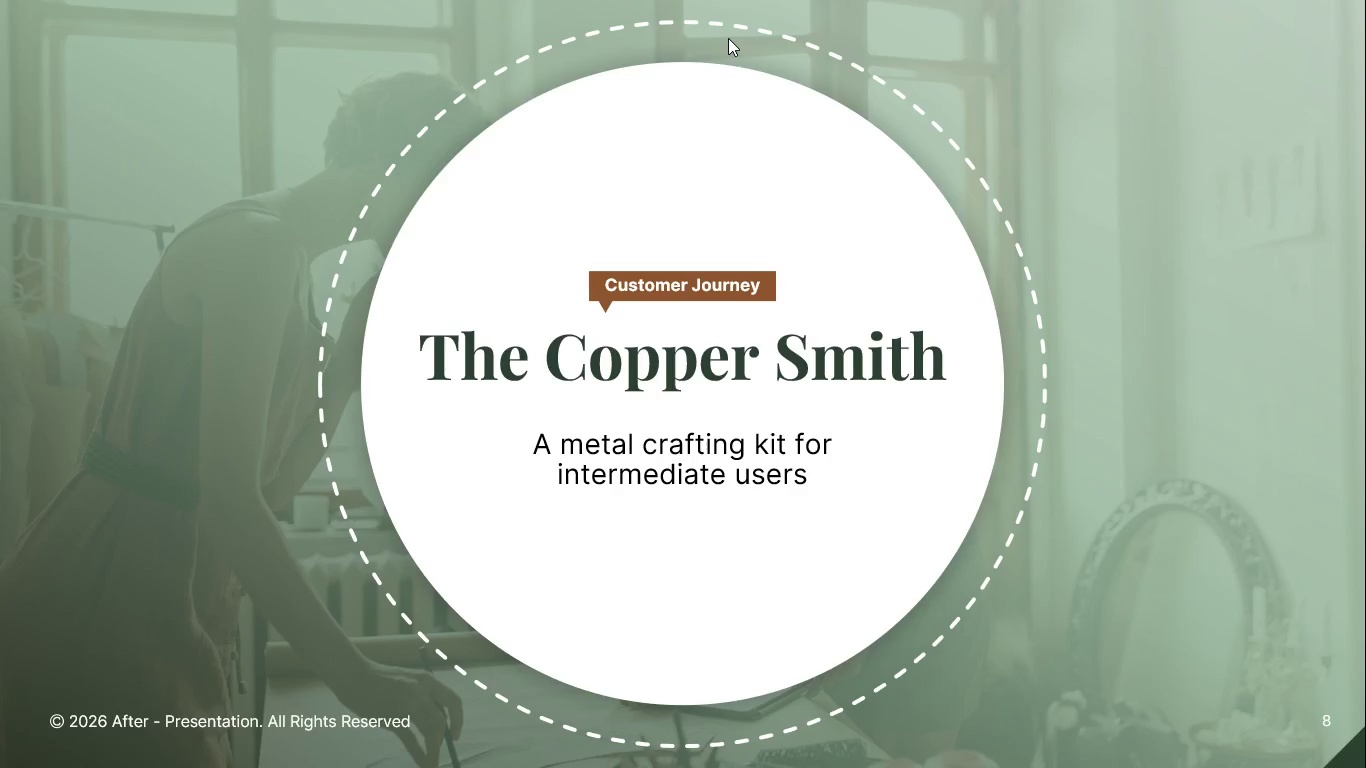 
wait(5.33)
 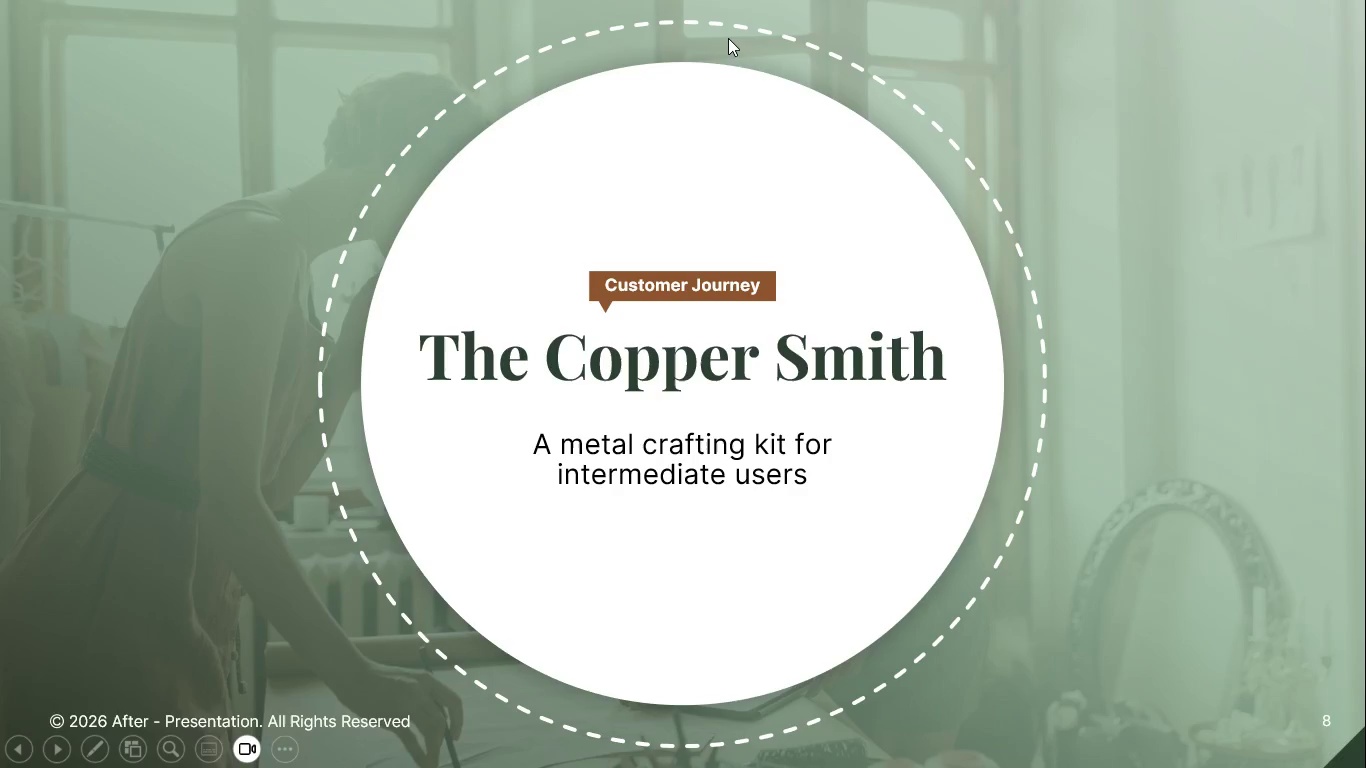 
key(Escape)
 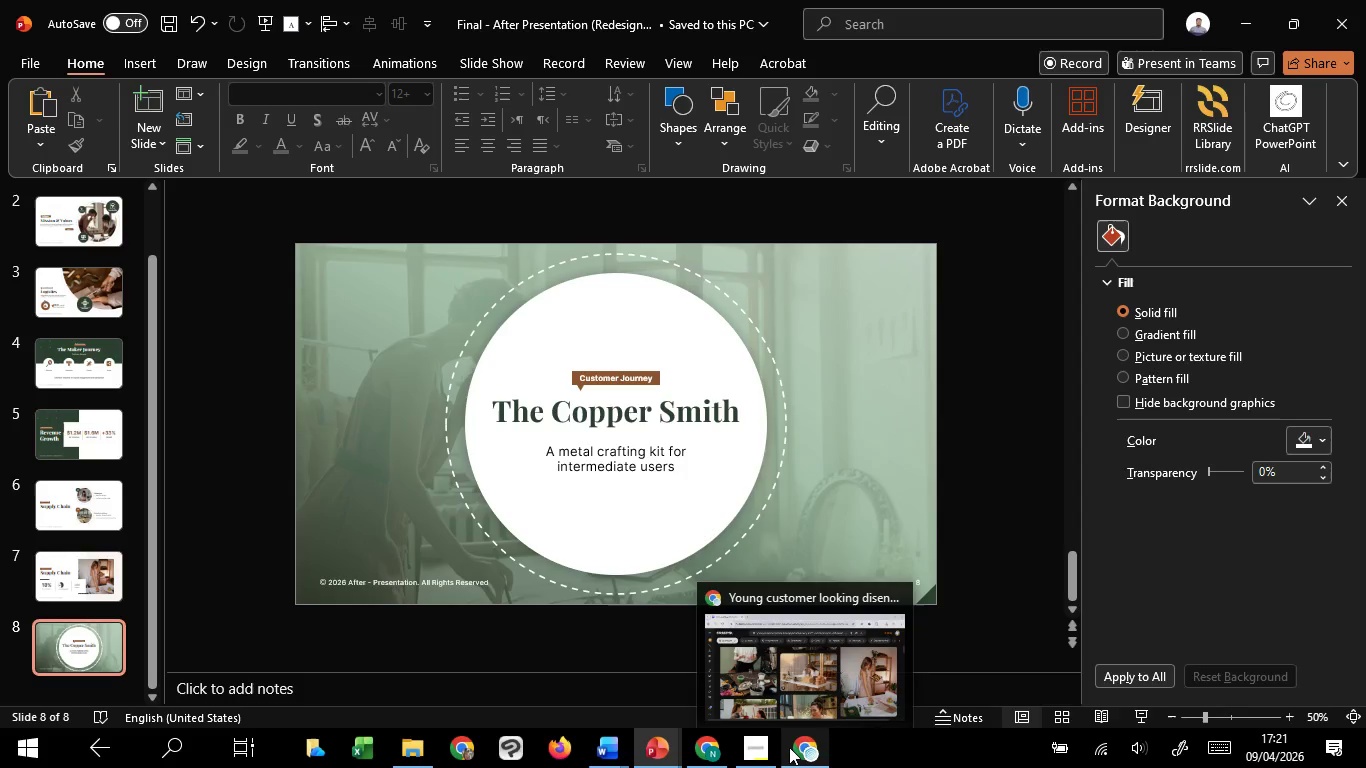 
left_click([804, 698])
 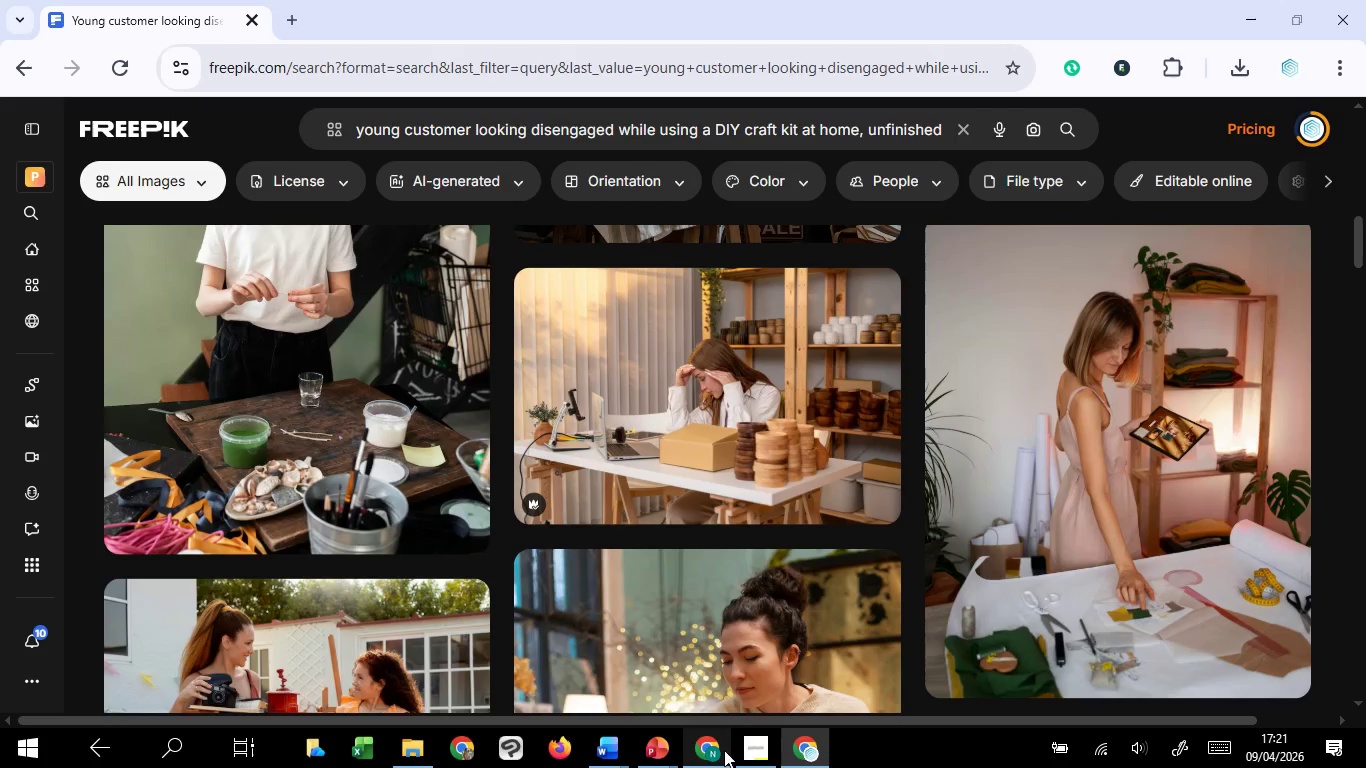 
mouse_move([757, 702])
 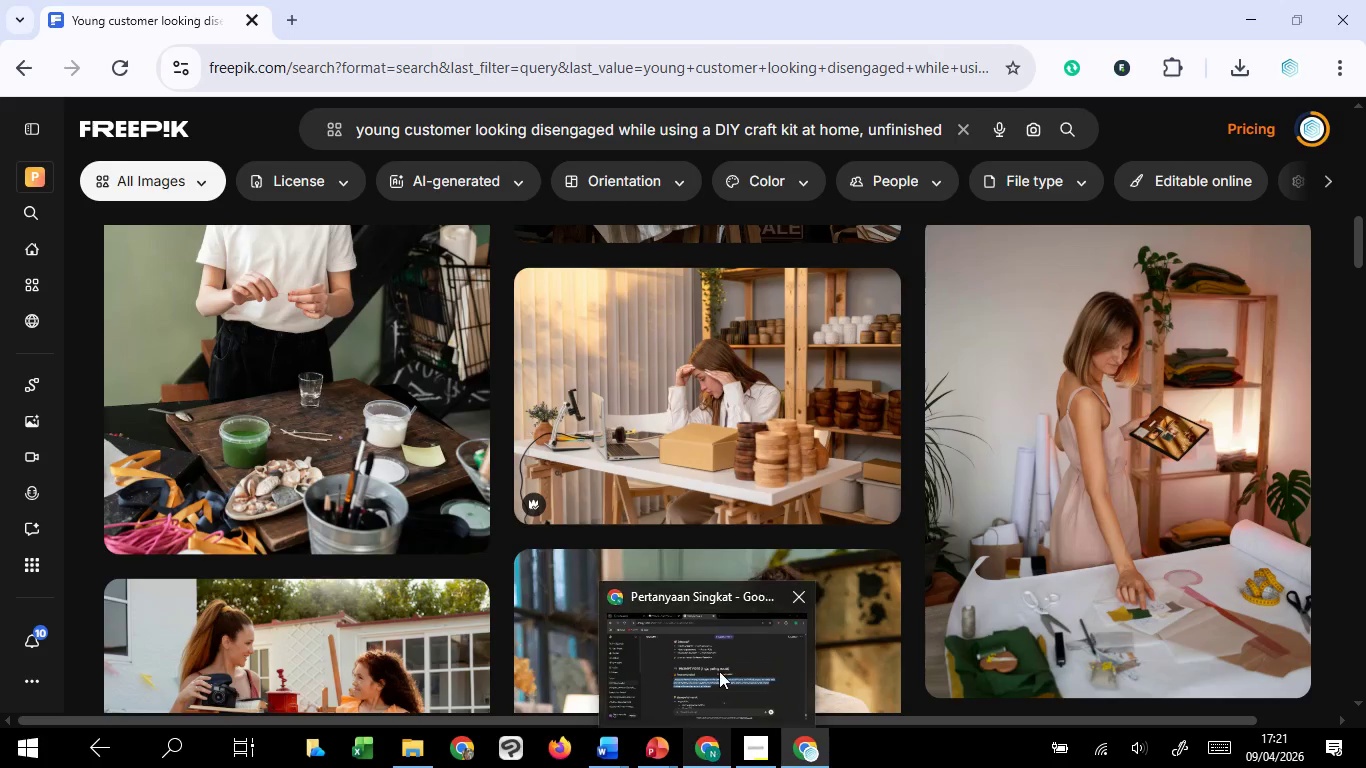 
left_click([720, 670])
 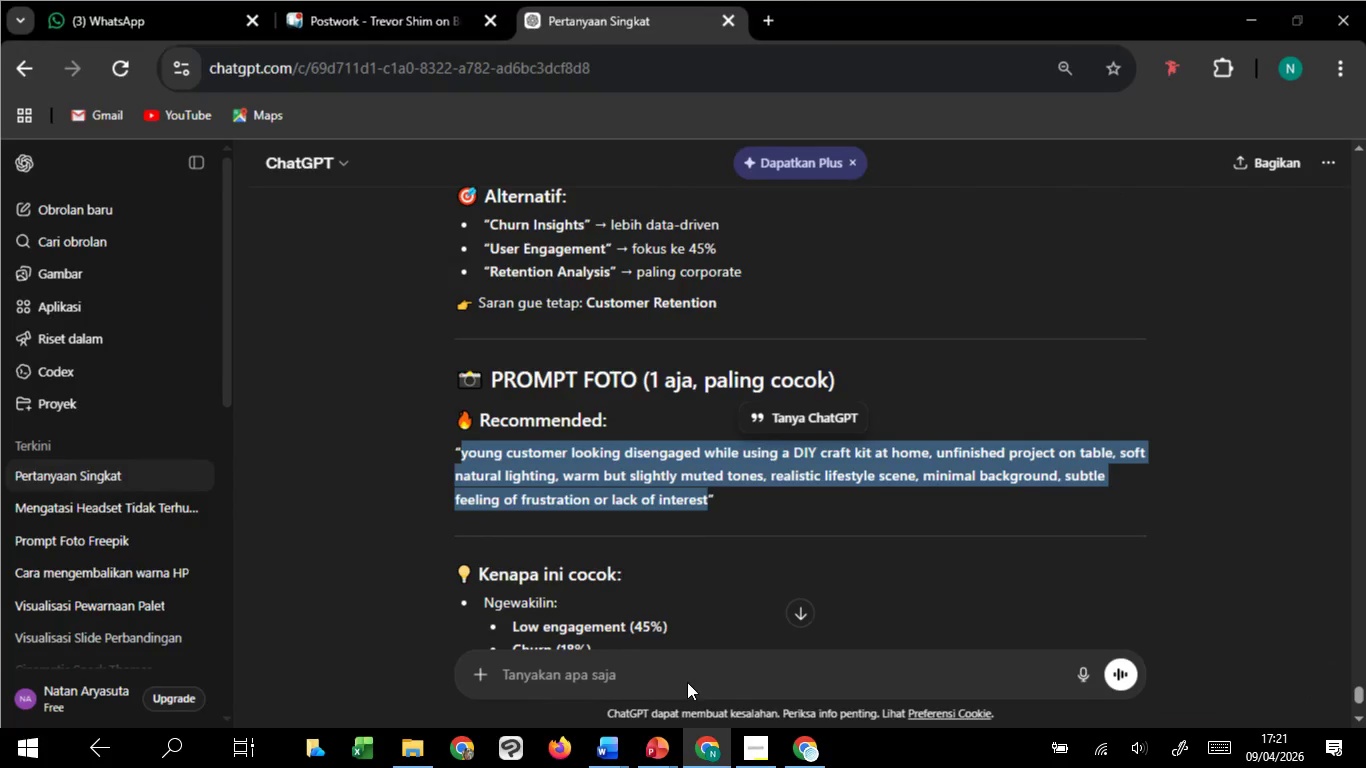 
left_click([685, 673])
 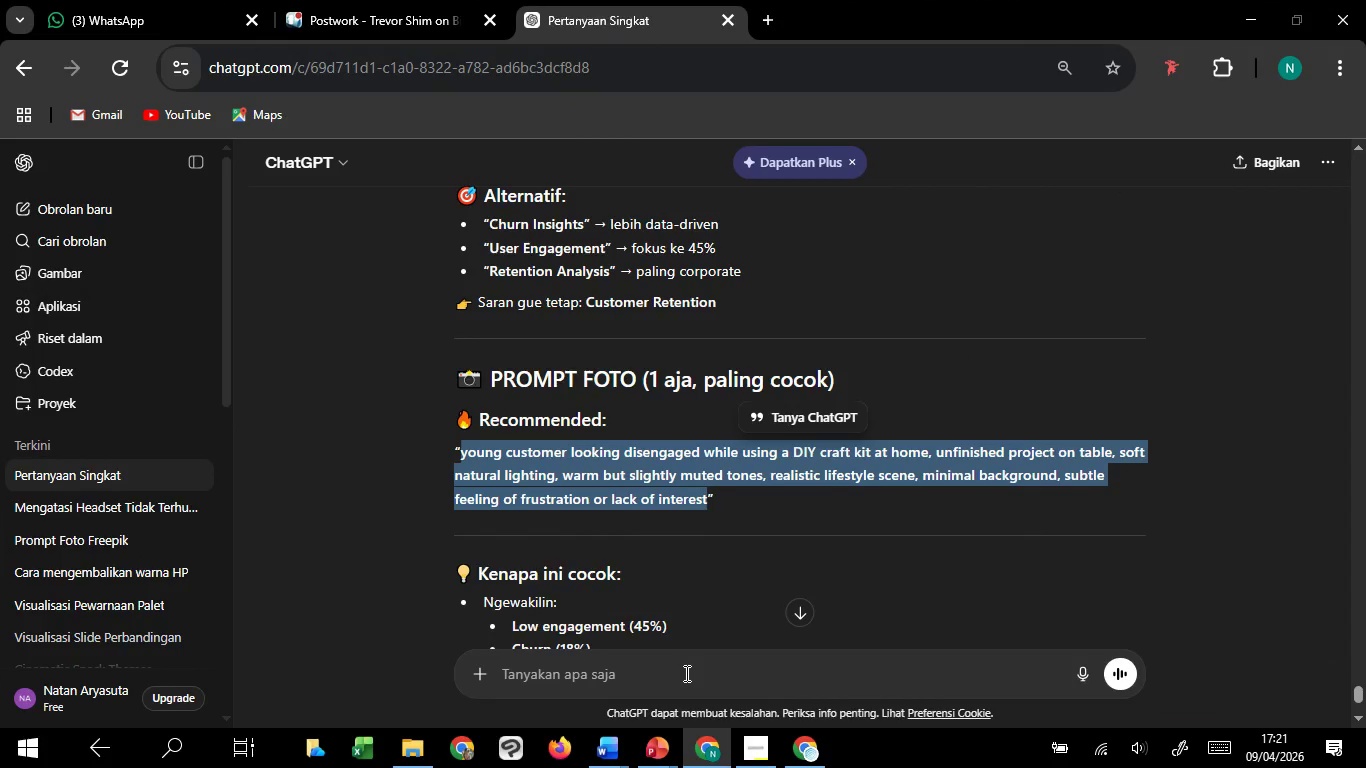 
hold_key(key=ControlLeft, duration=1.52)
 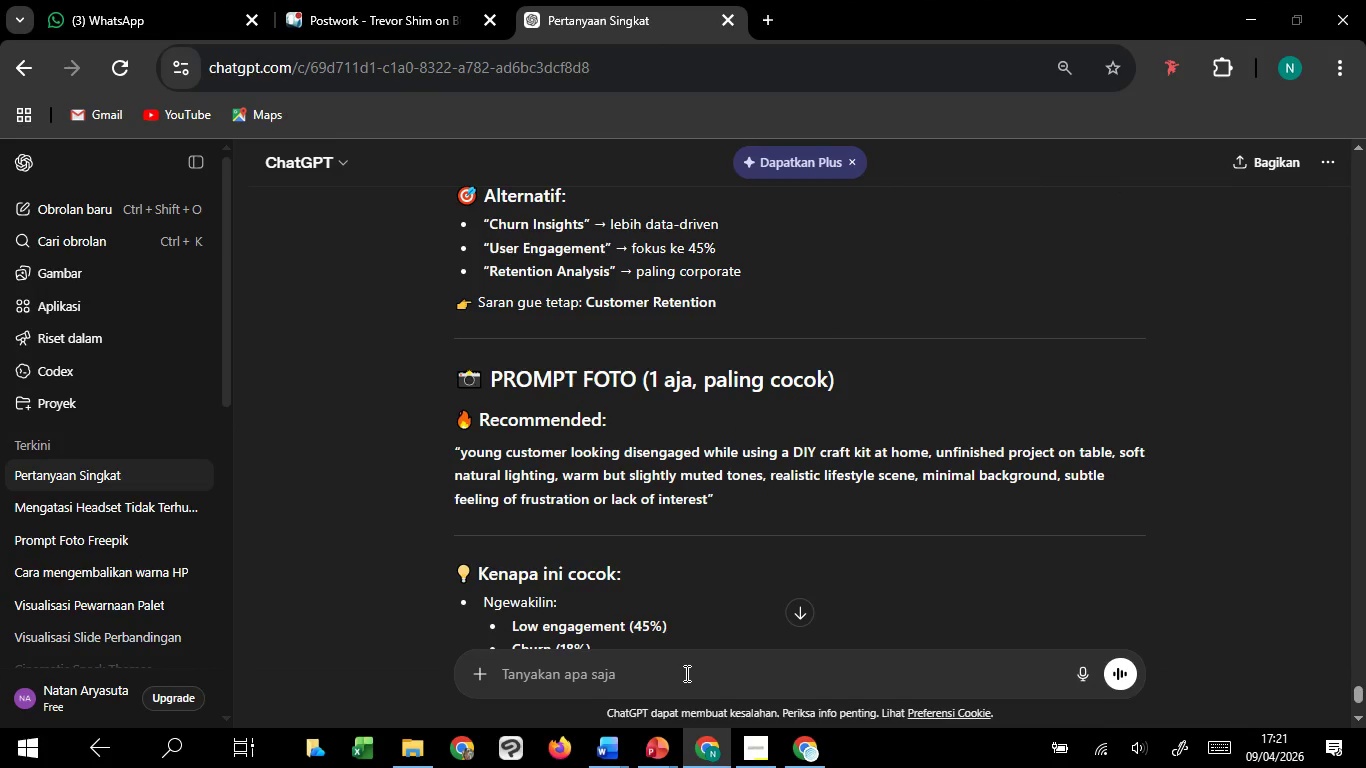 
key(Control+V)
 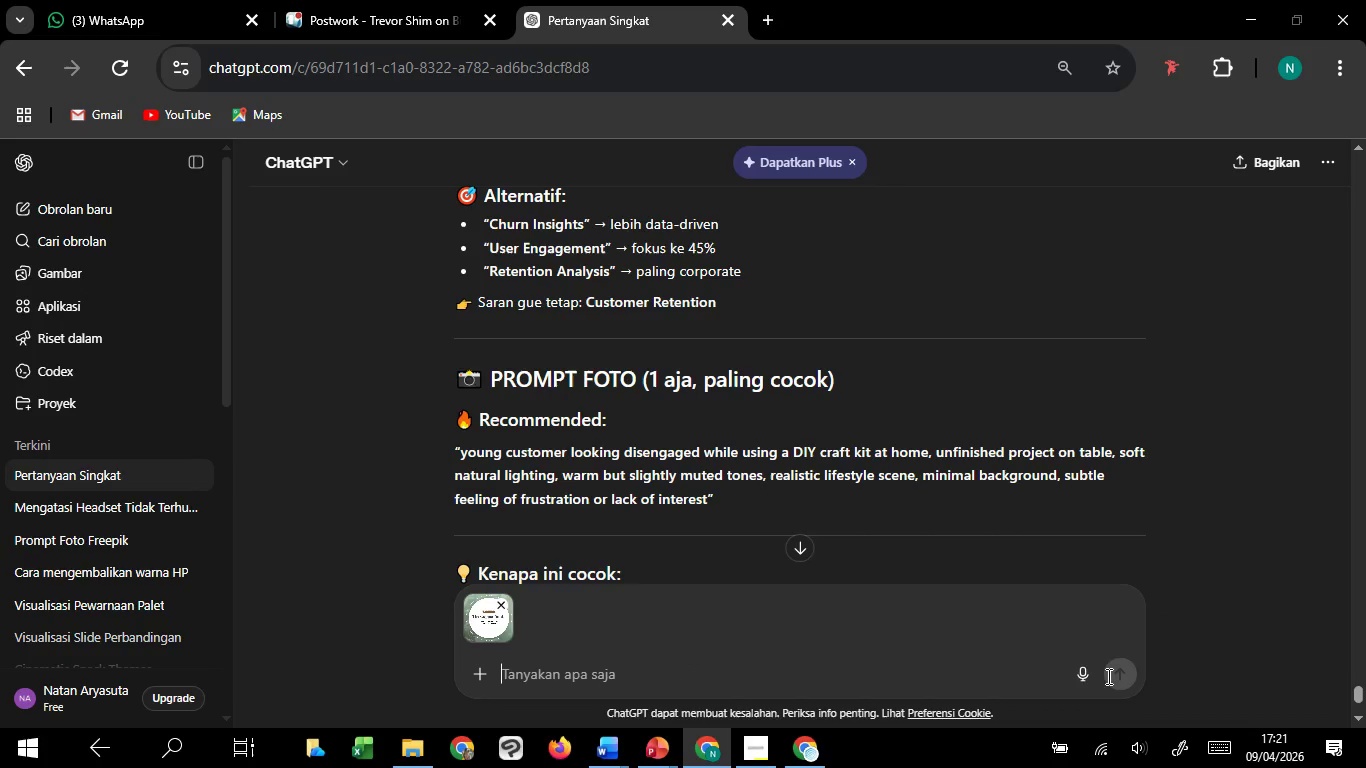 
wait(5.48)
 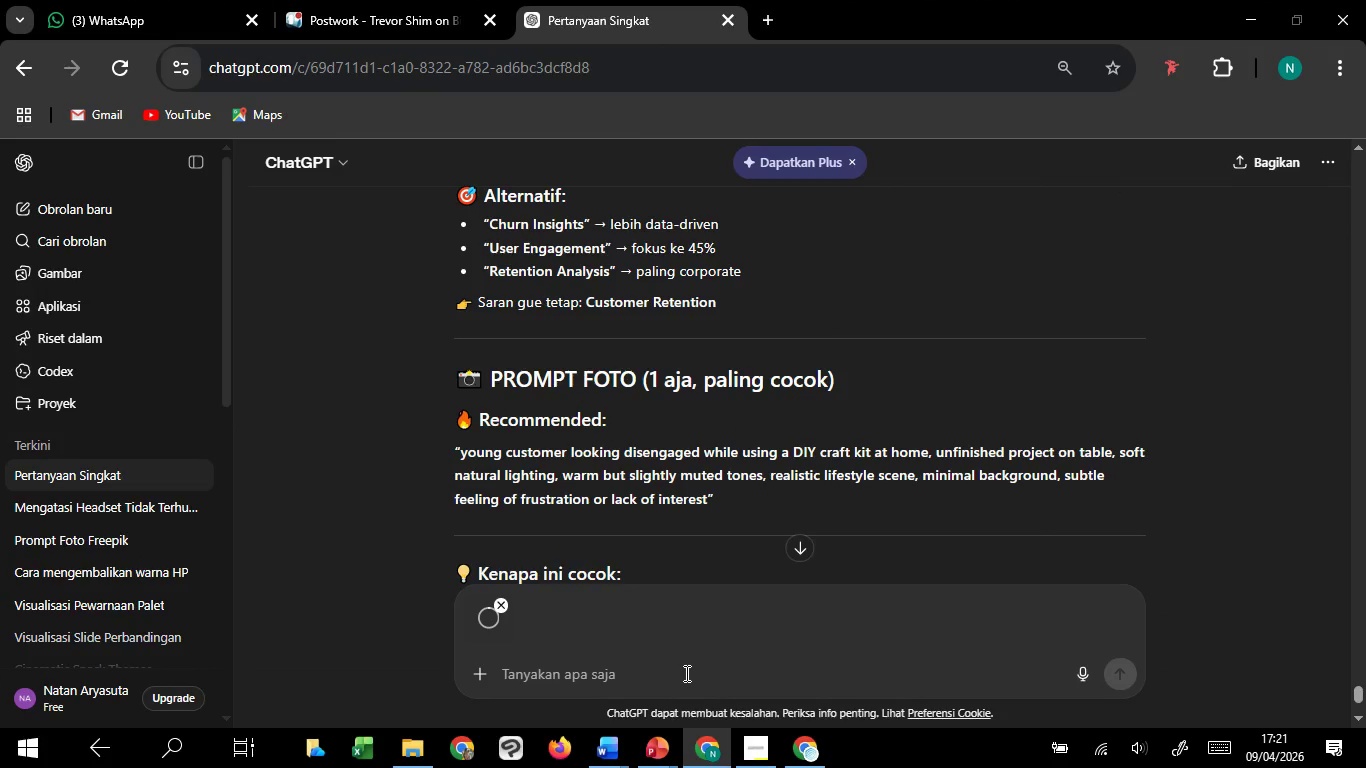 
left_click([1122, 681])
 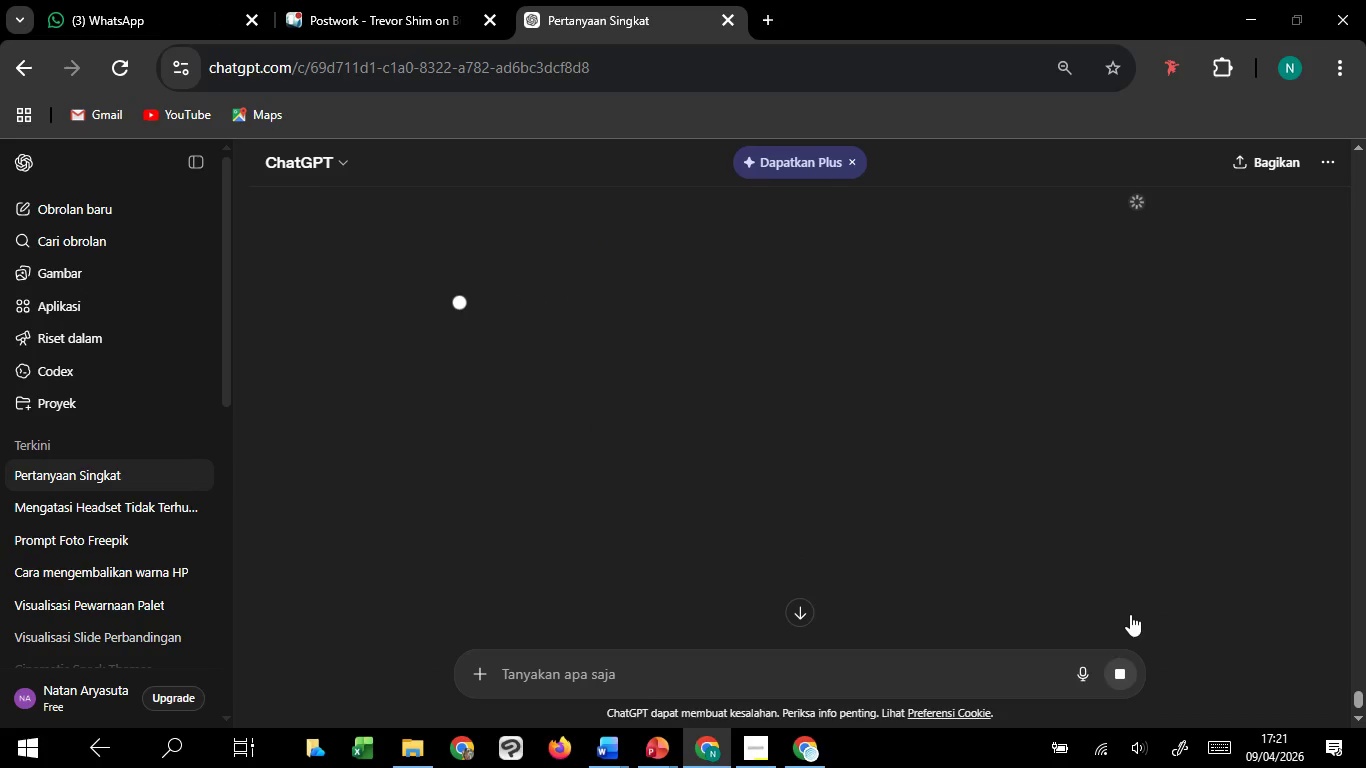 
wait(12.47)
 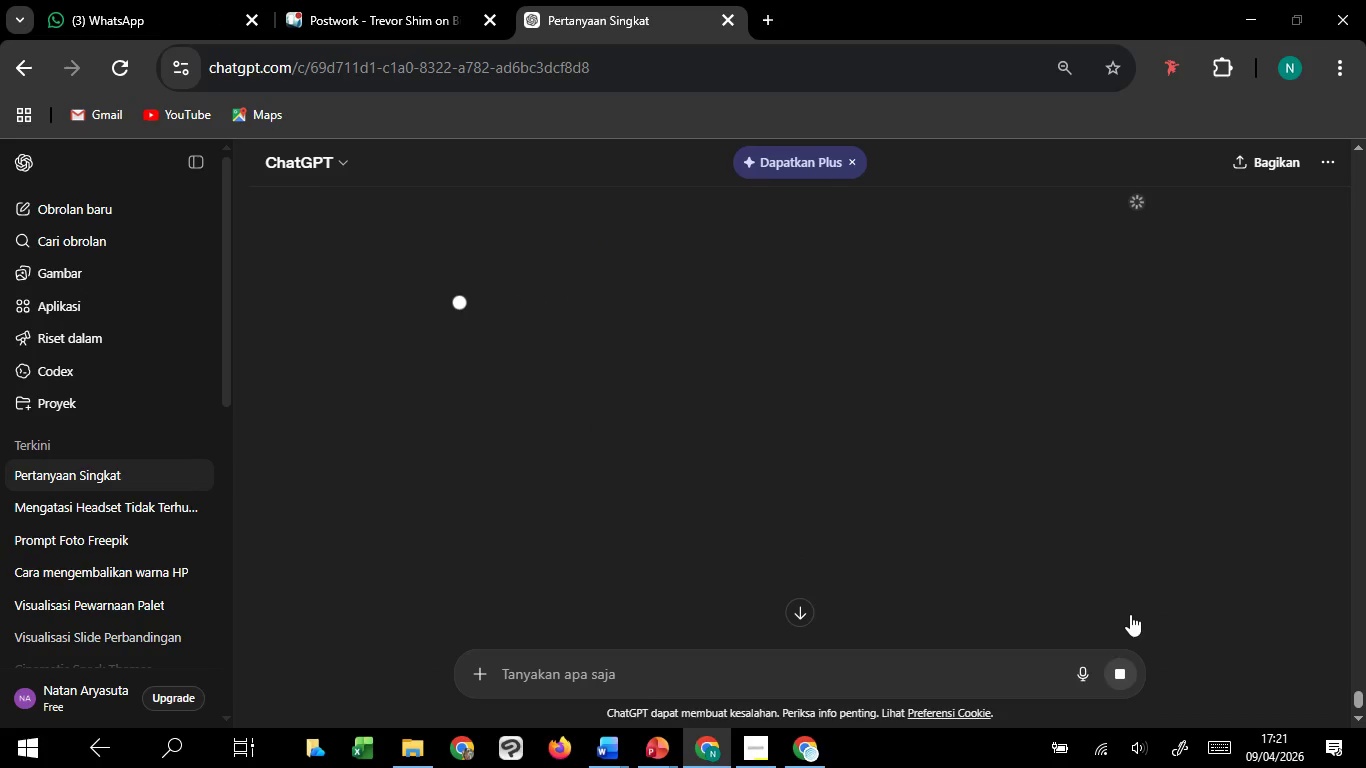 
scroll: coordinate [692, 548], scroll_direction: down, amount: 2.0
 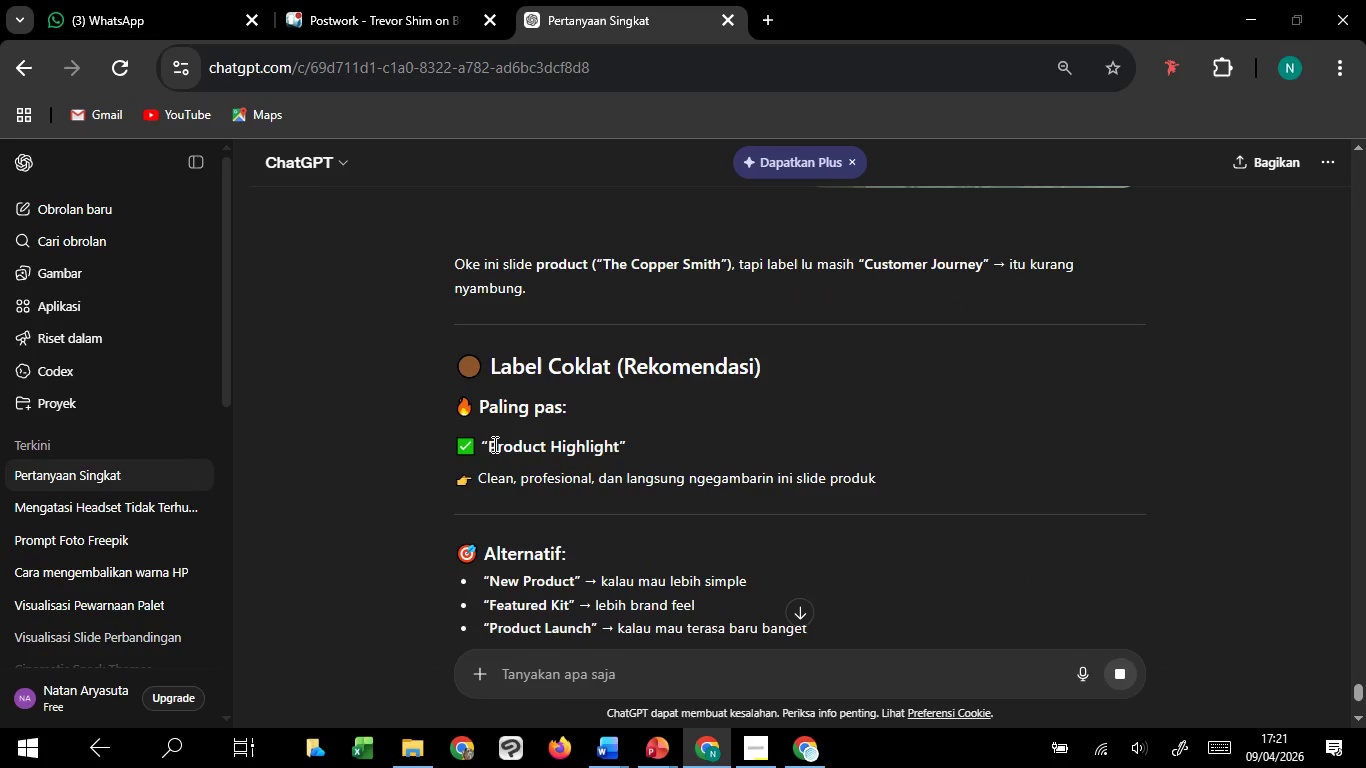 
left_click_drag(start_coordinate=[488, 445], to_coordinate=[539, 438])
 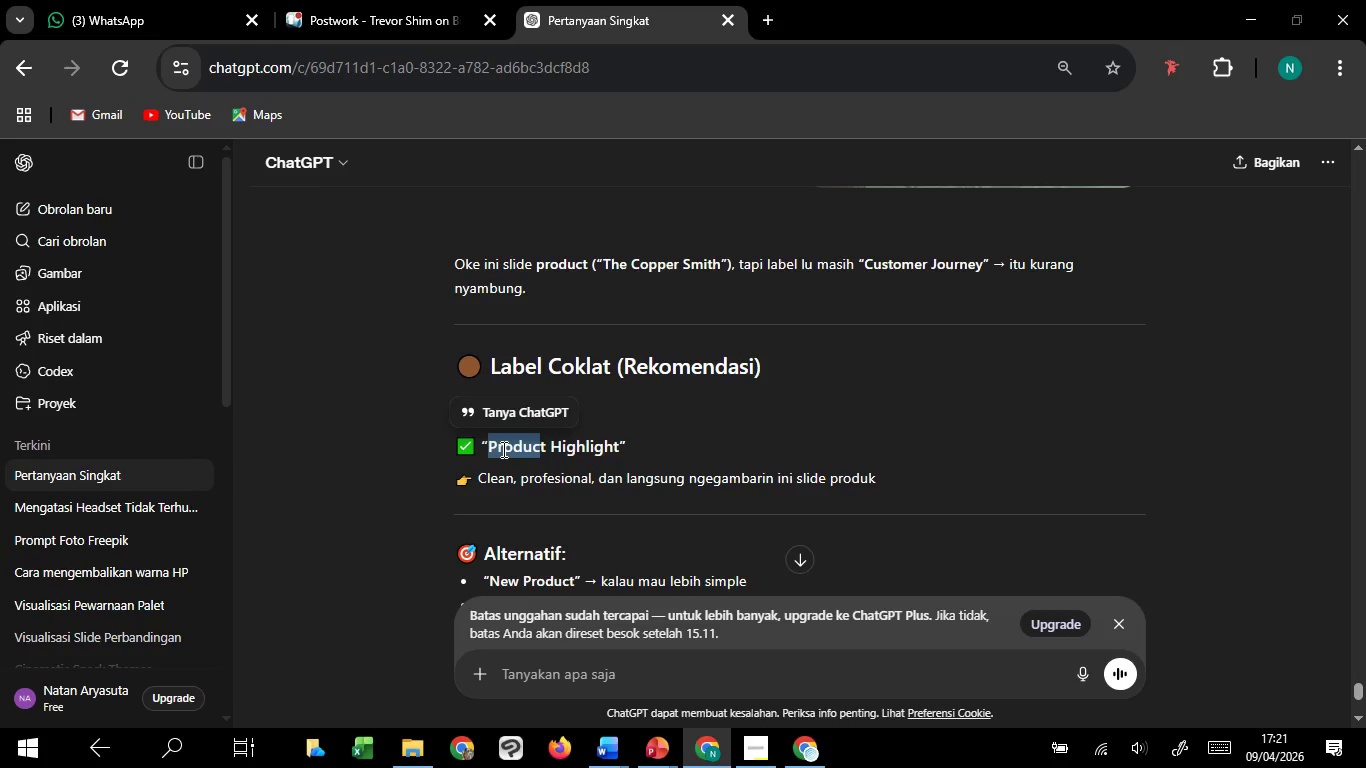 
wait(7.06)
 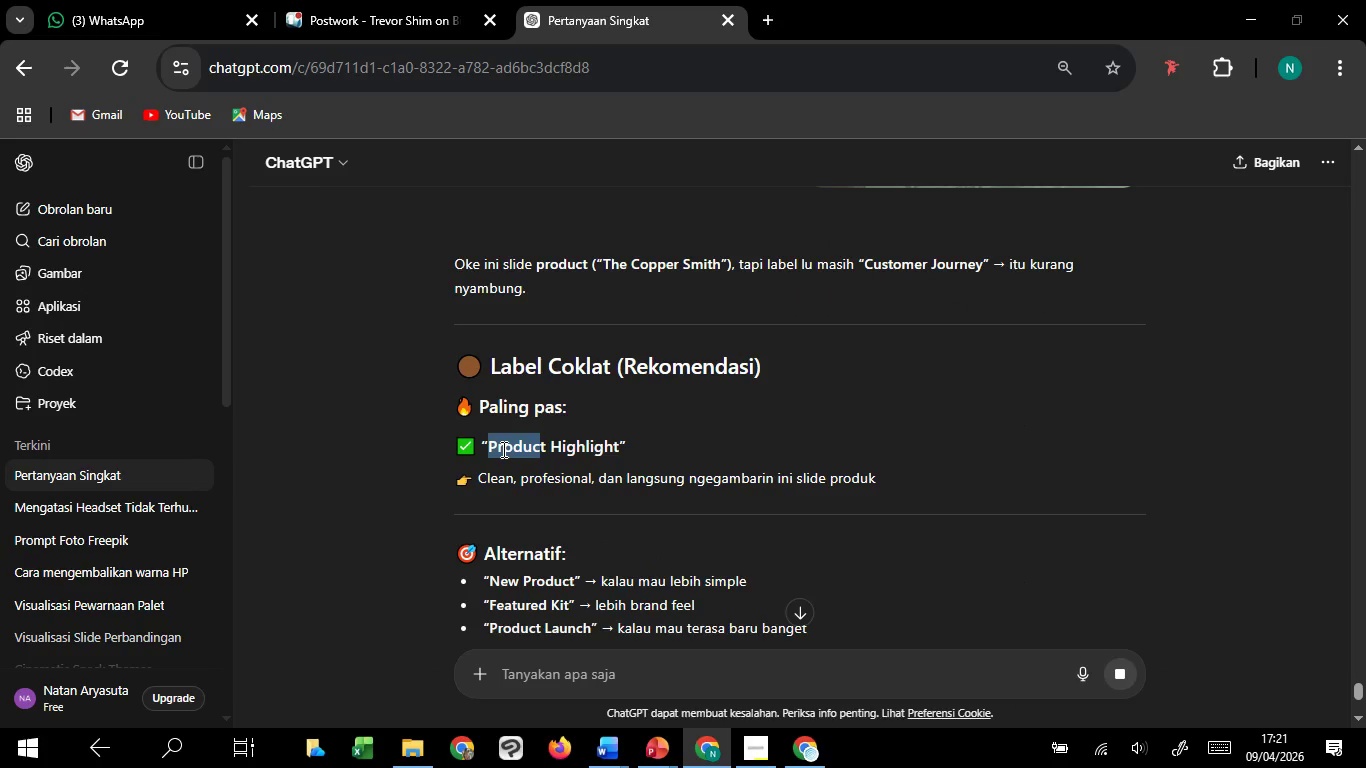 
left_click([502, 449])
 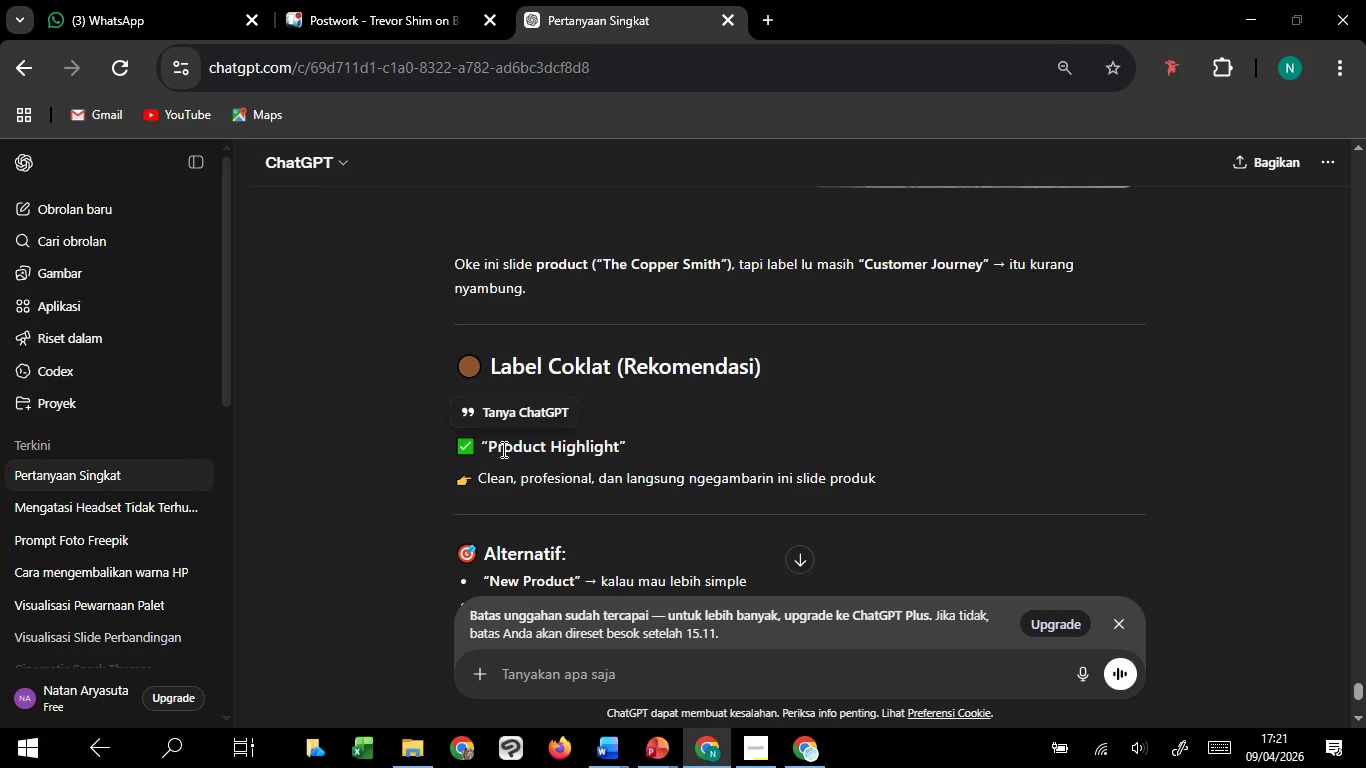 
left_click_drag(start_coordinate=[502, 449], to_coordinate=[581, 444])
 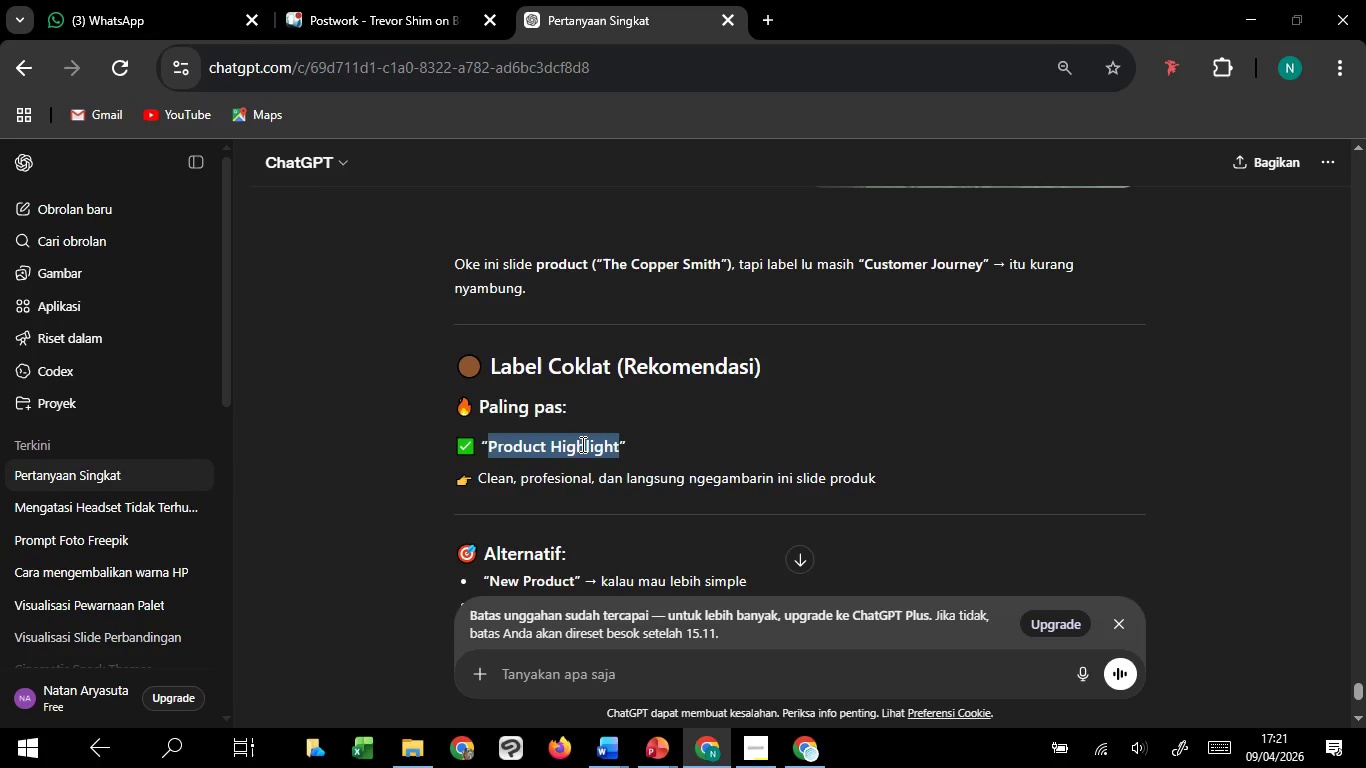 
key(Control+C)
 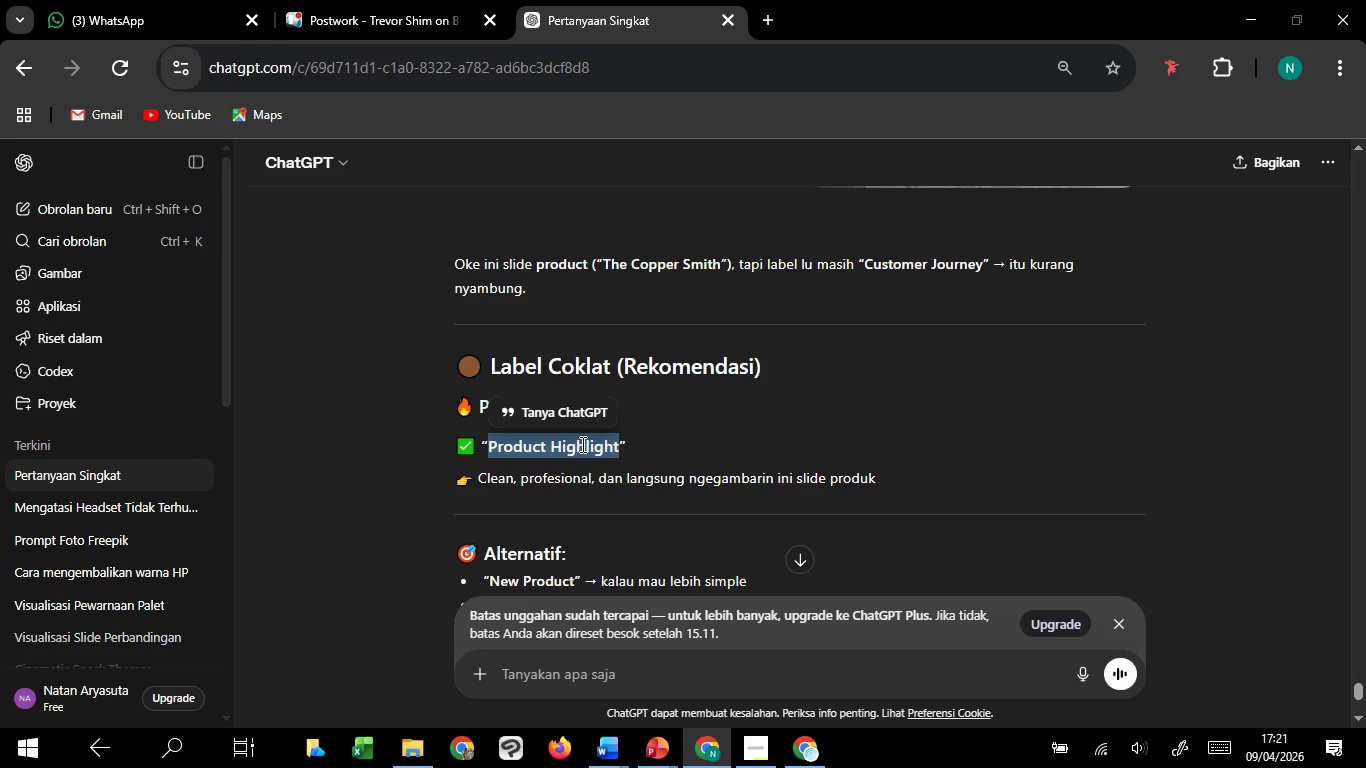 
key(Control+C)
 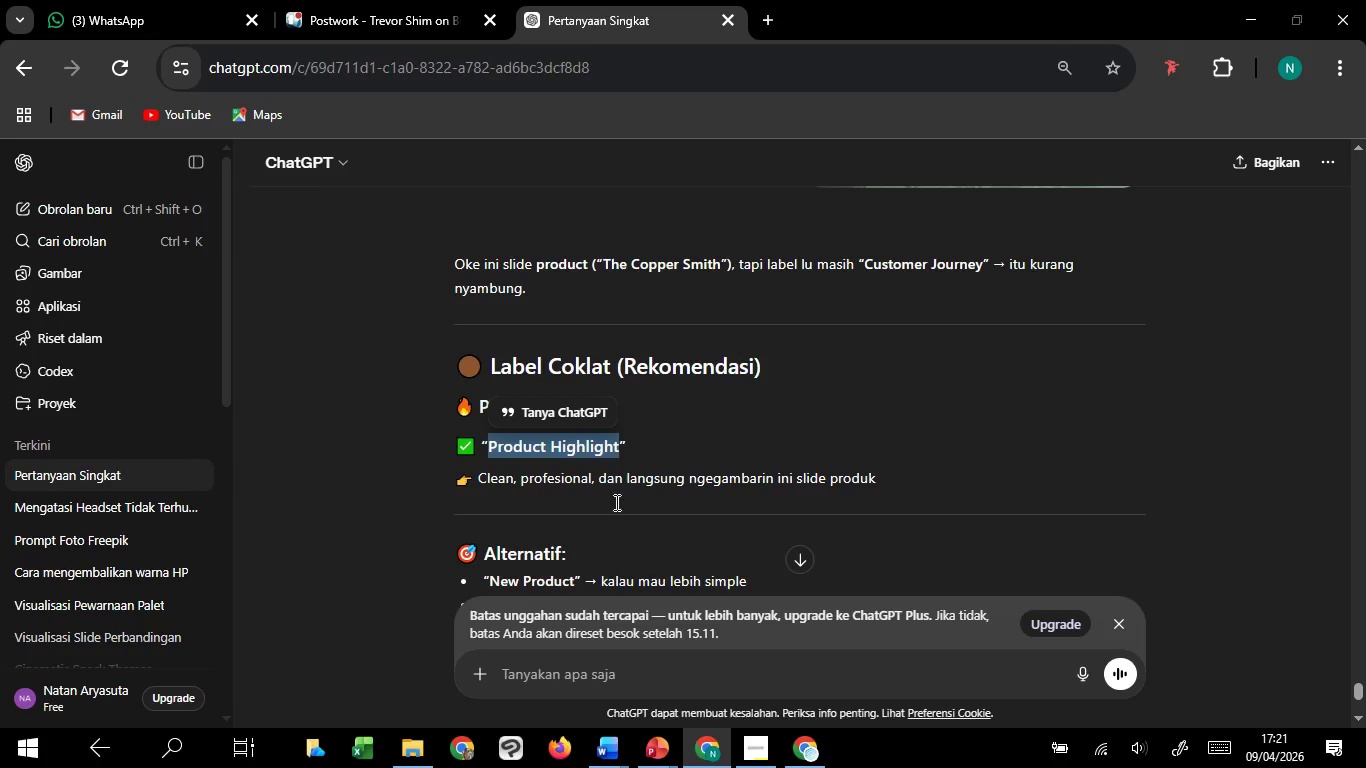 
key(Control+C)
 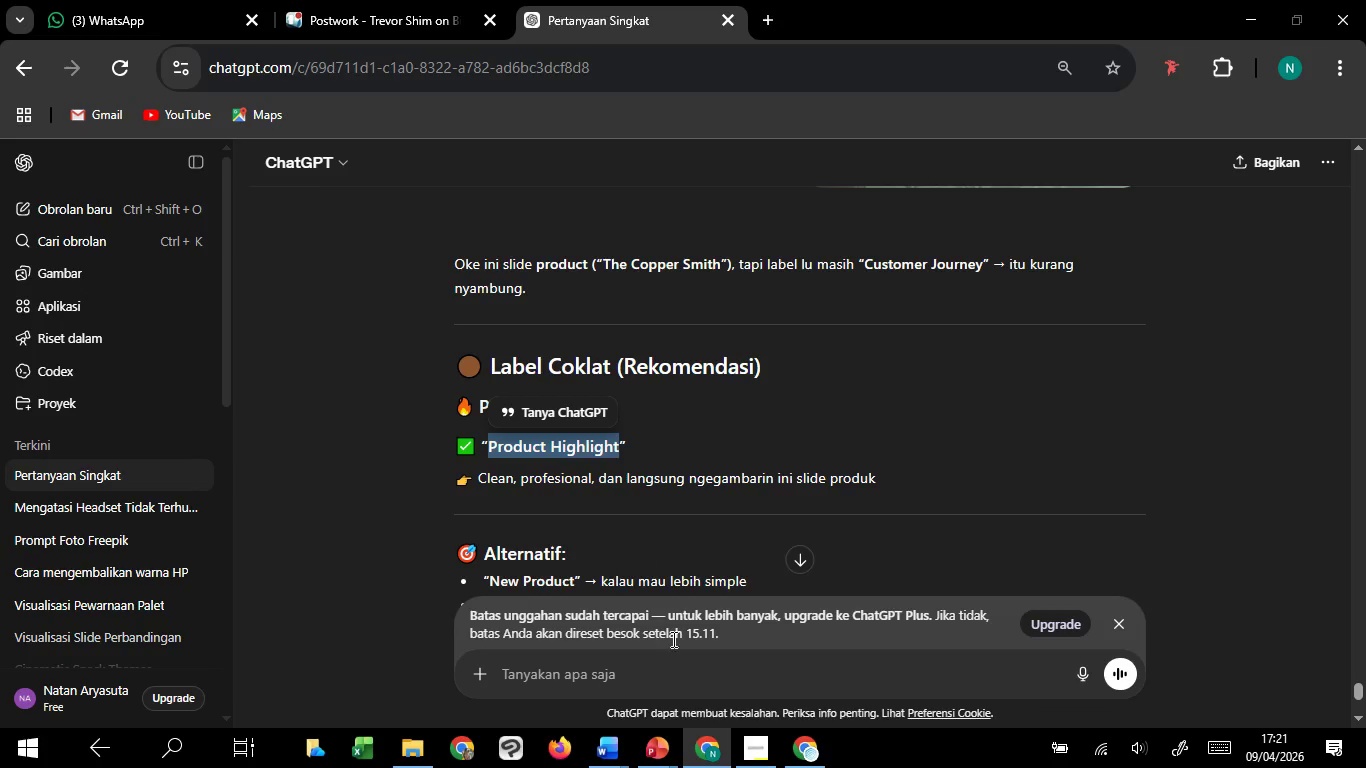 
key(Control+C)
 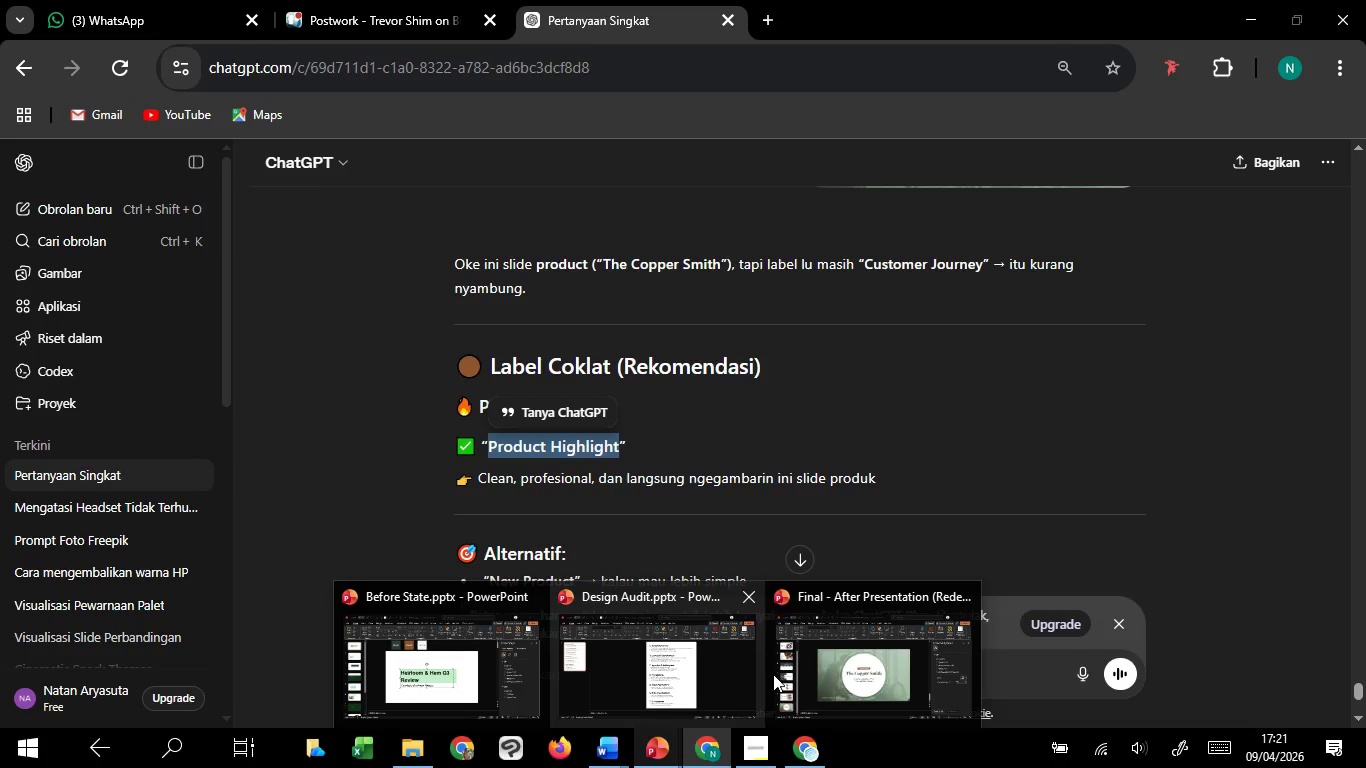 
left_click([857, 667])
 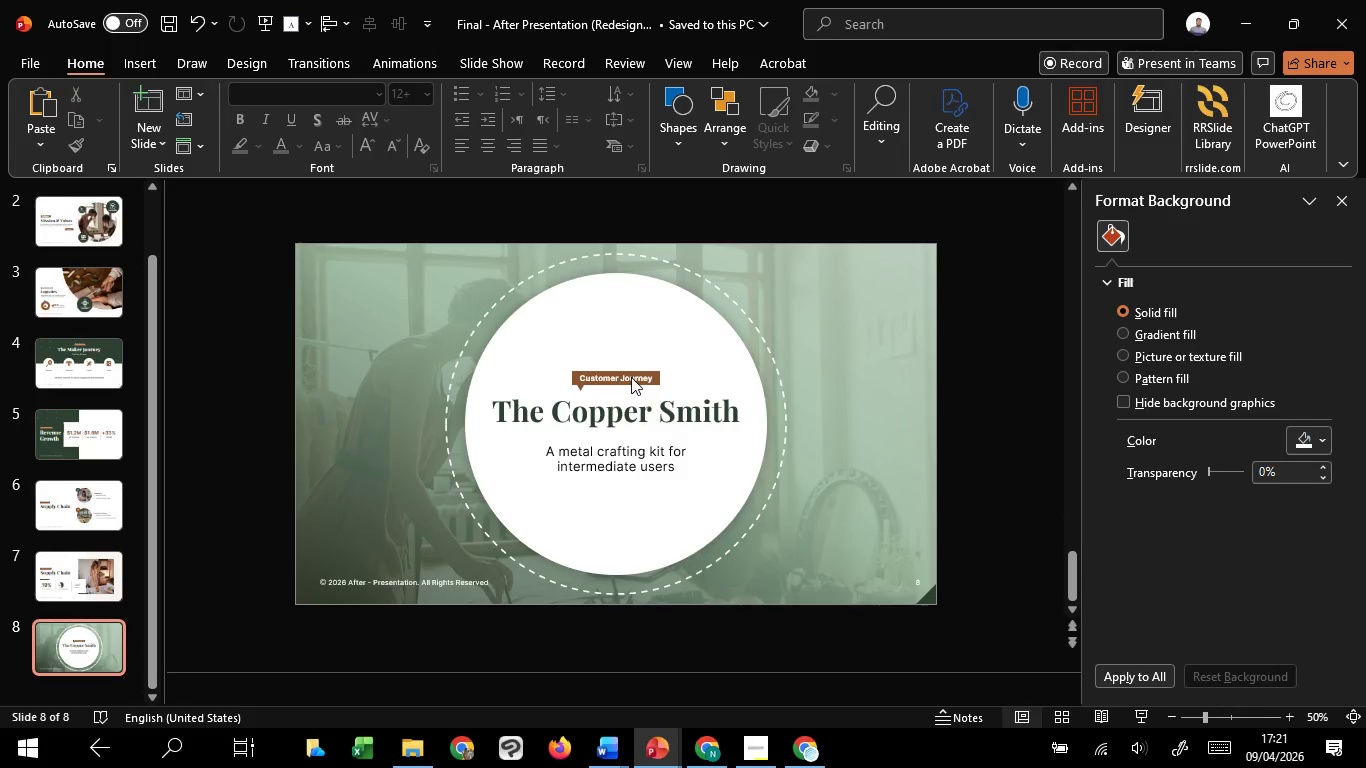 
double_click([633, 375])
 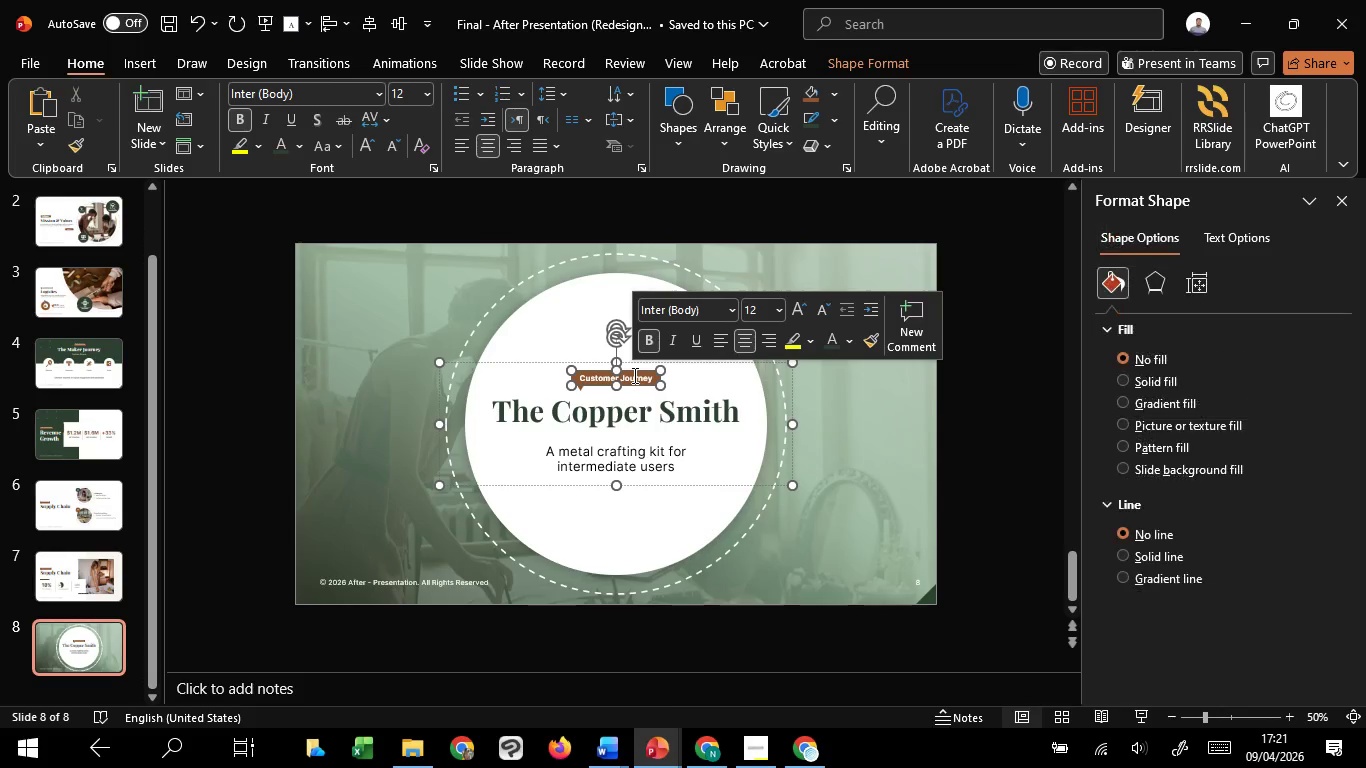 
hold_key(key=ControlLeft, duration=1.52)
scroll: coordinate [633, 375], scroll_direction: up, amount: 6.0
 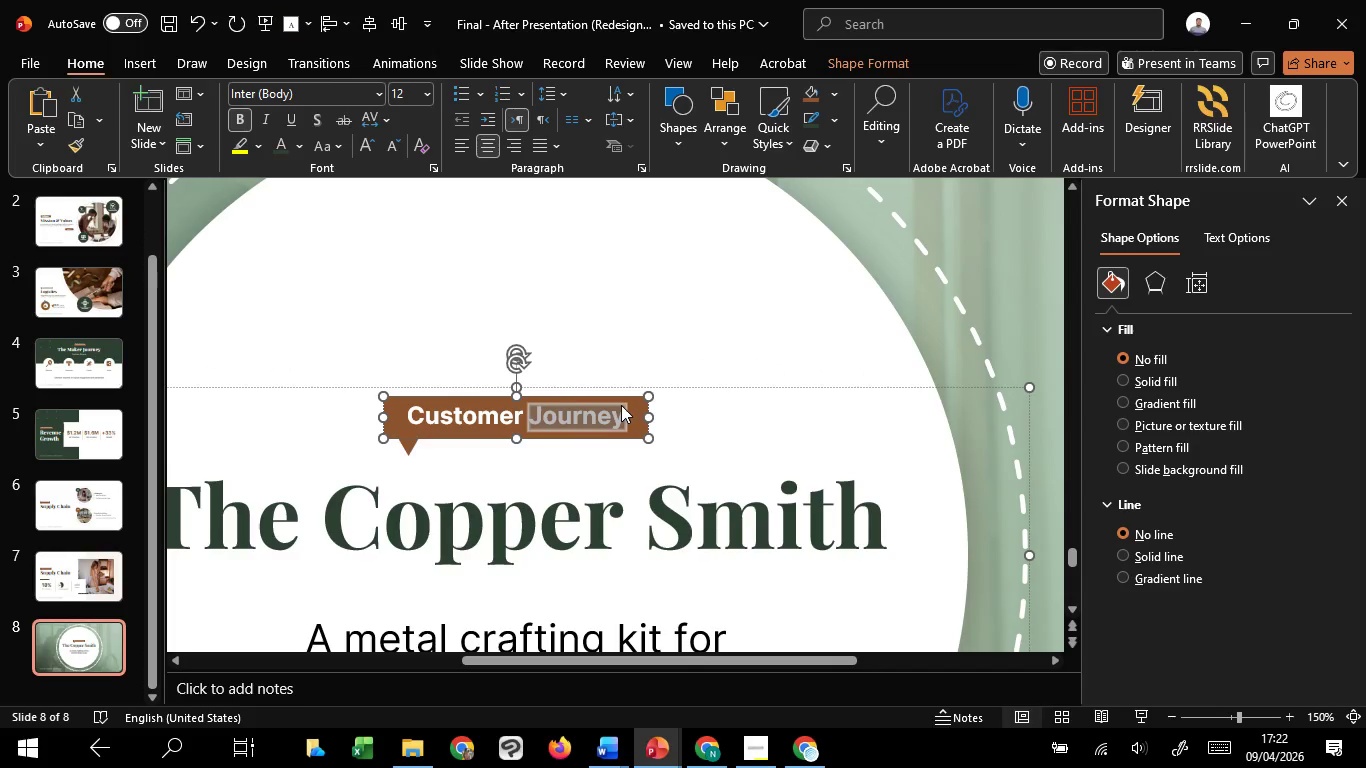 
key(Control+A)
 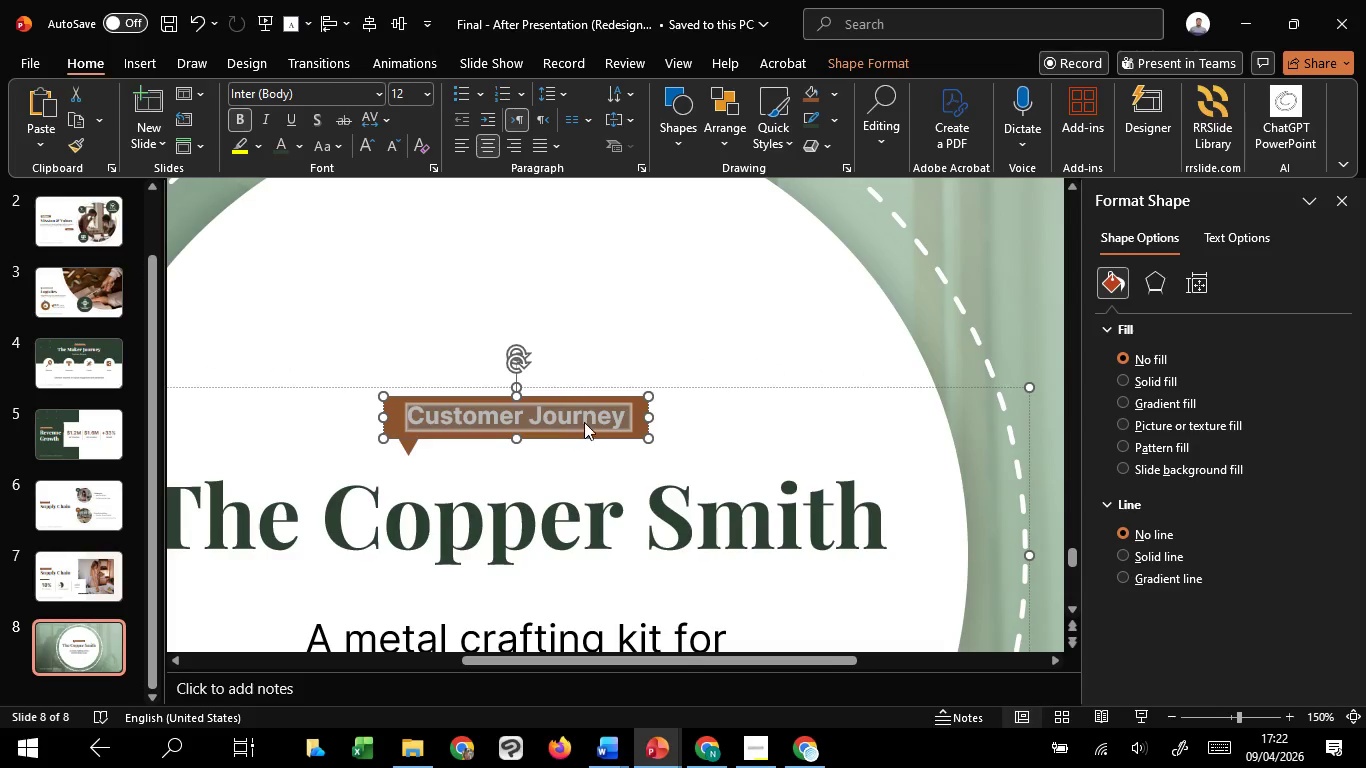 
right_click([584, 422])
 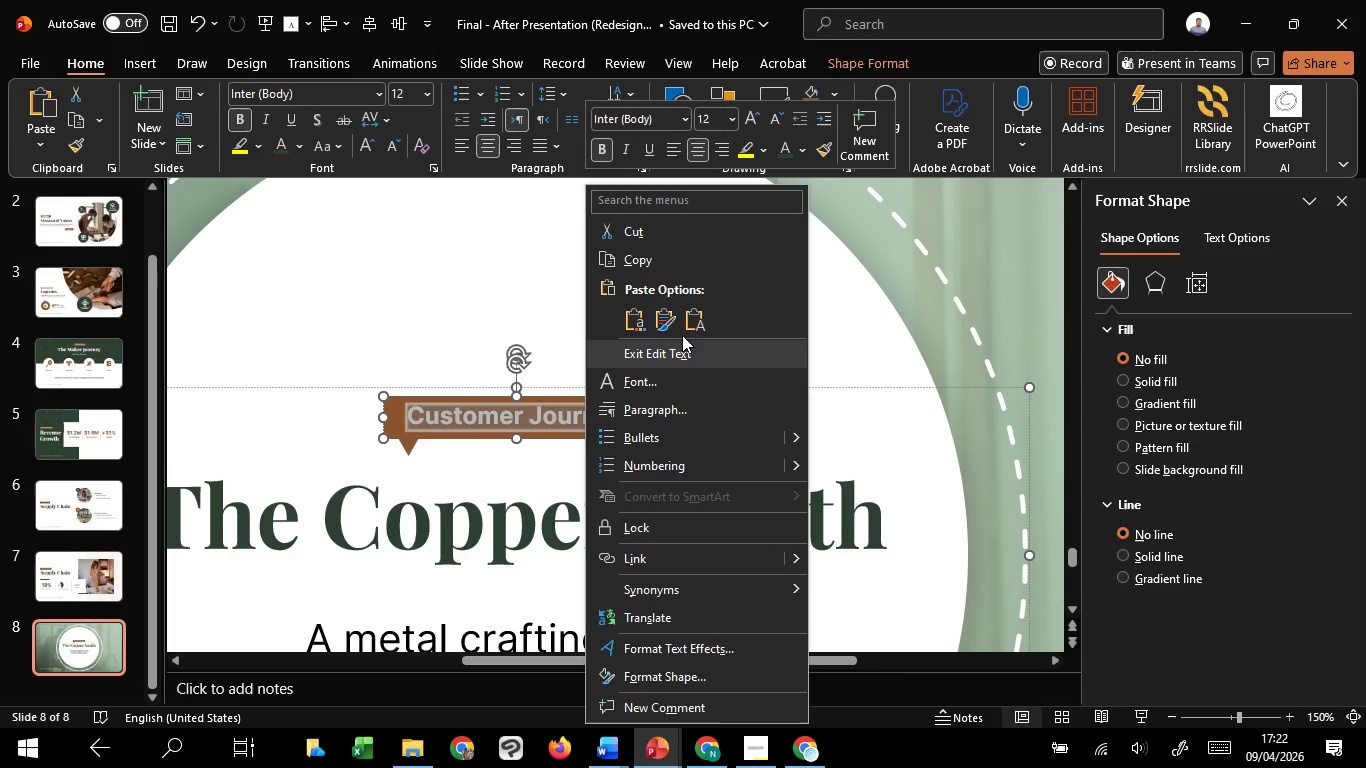 
left_click([687, 317])
 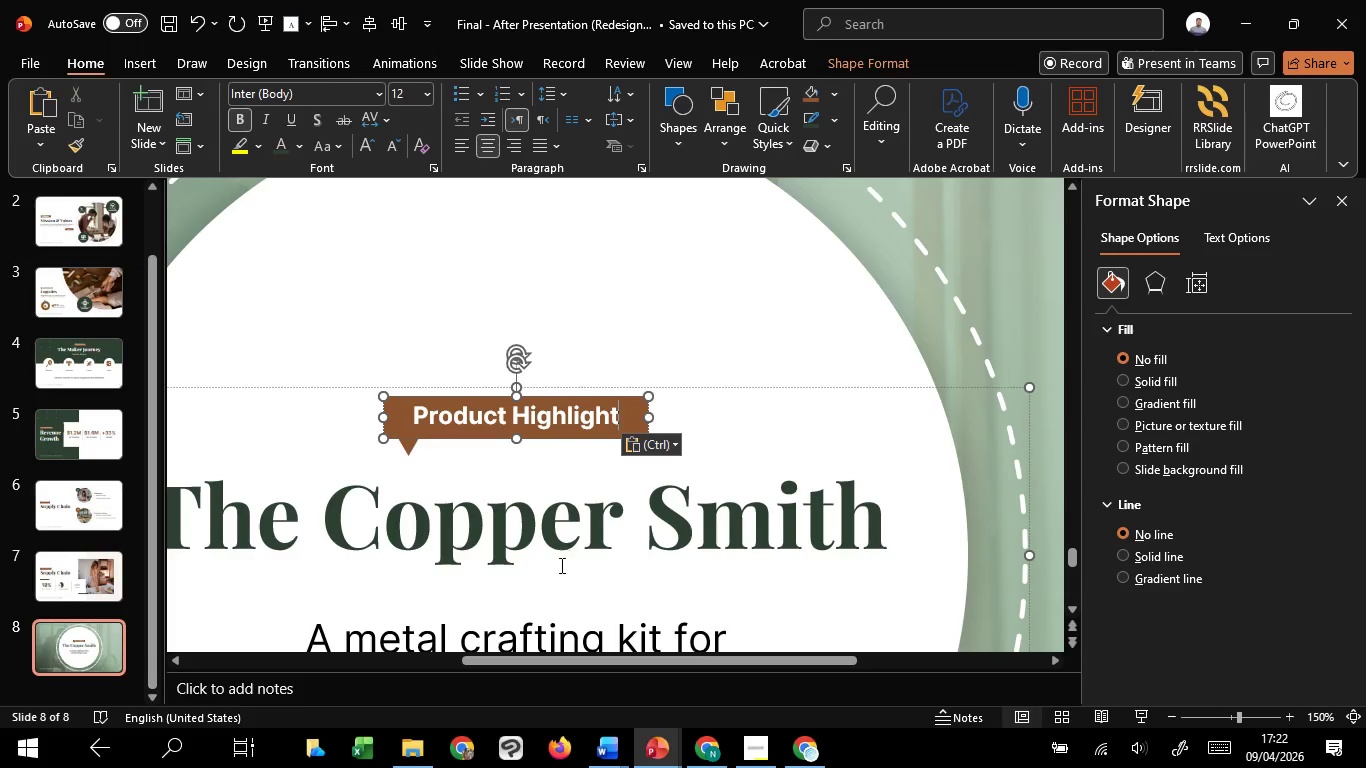 
mouse_move([659, 764])
 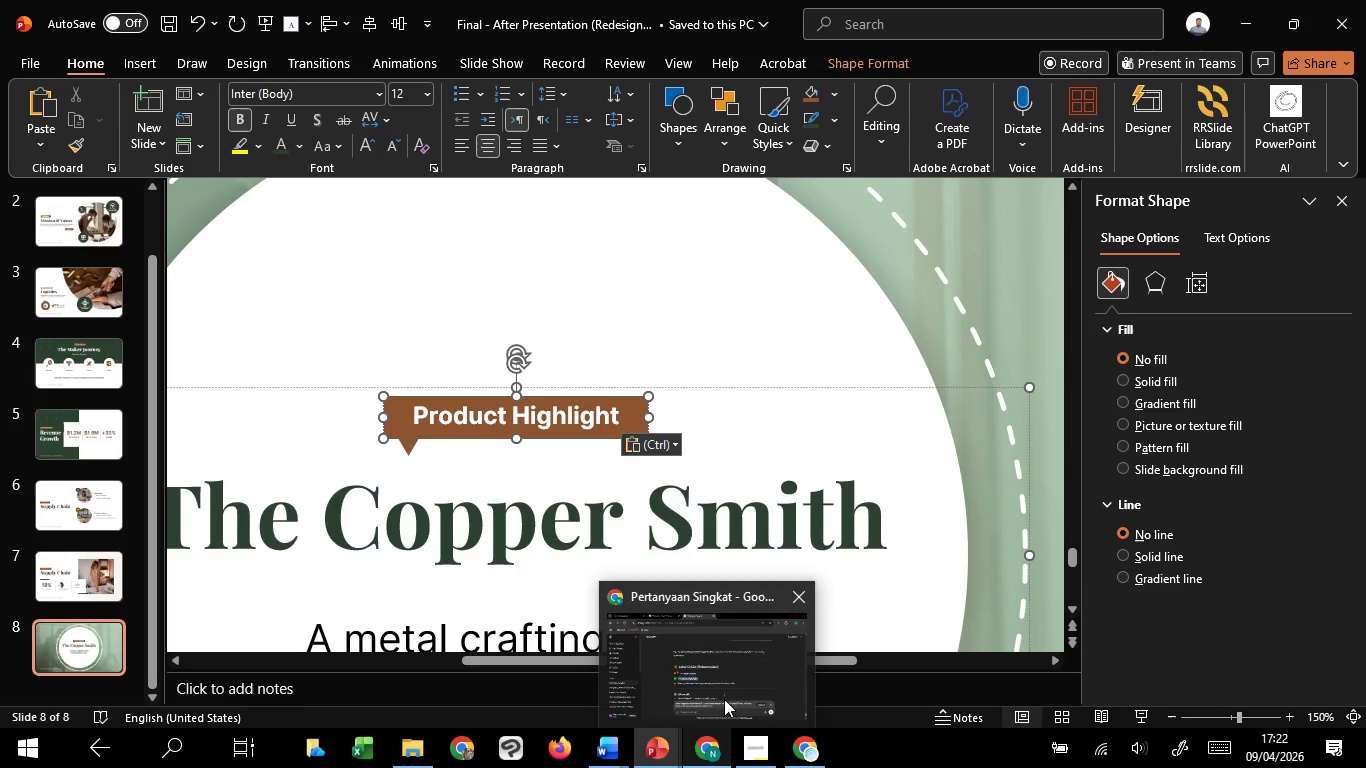 
left_click([728, 693])
 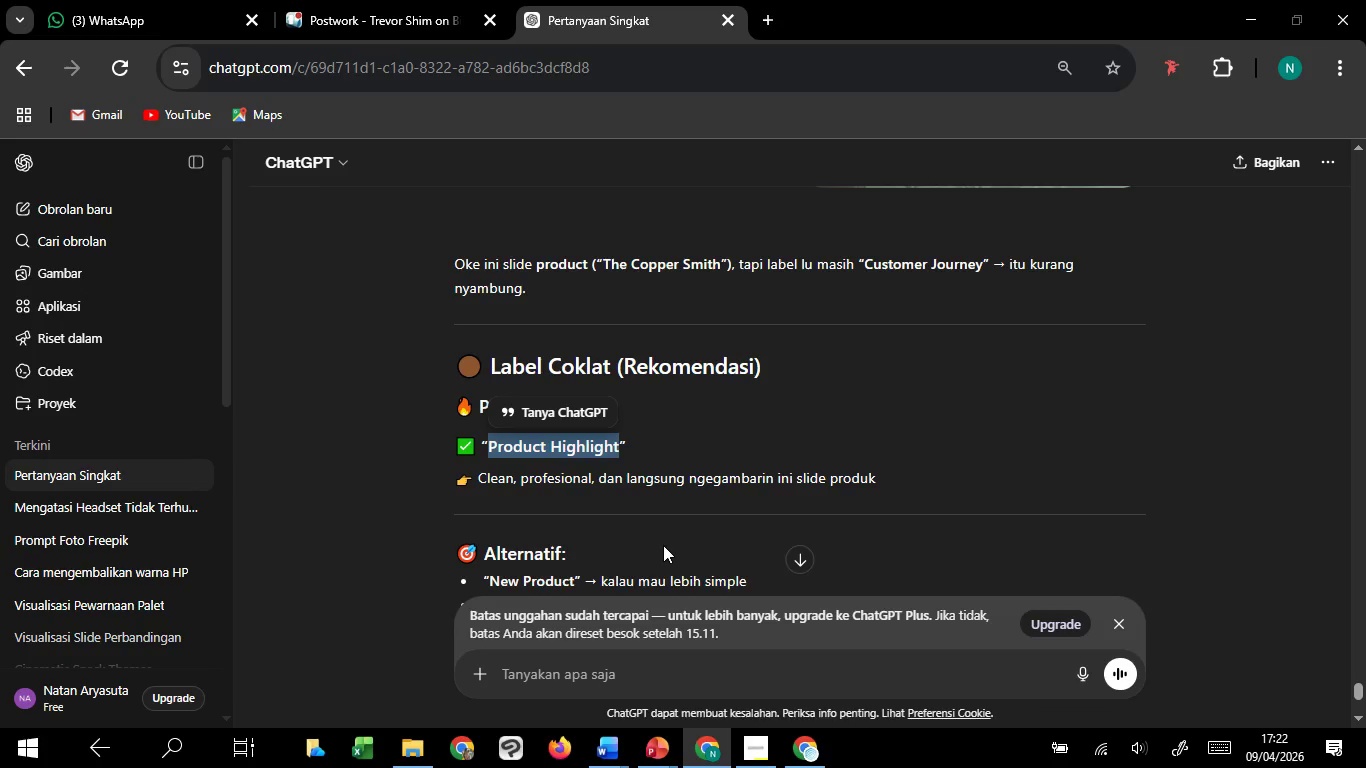 
scroll: coordinate [663, 545], scroll_direction: down, amount: 4.0
 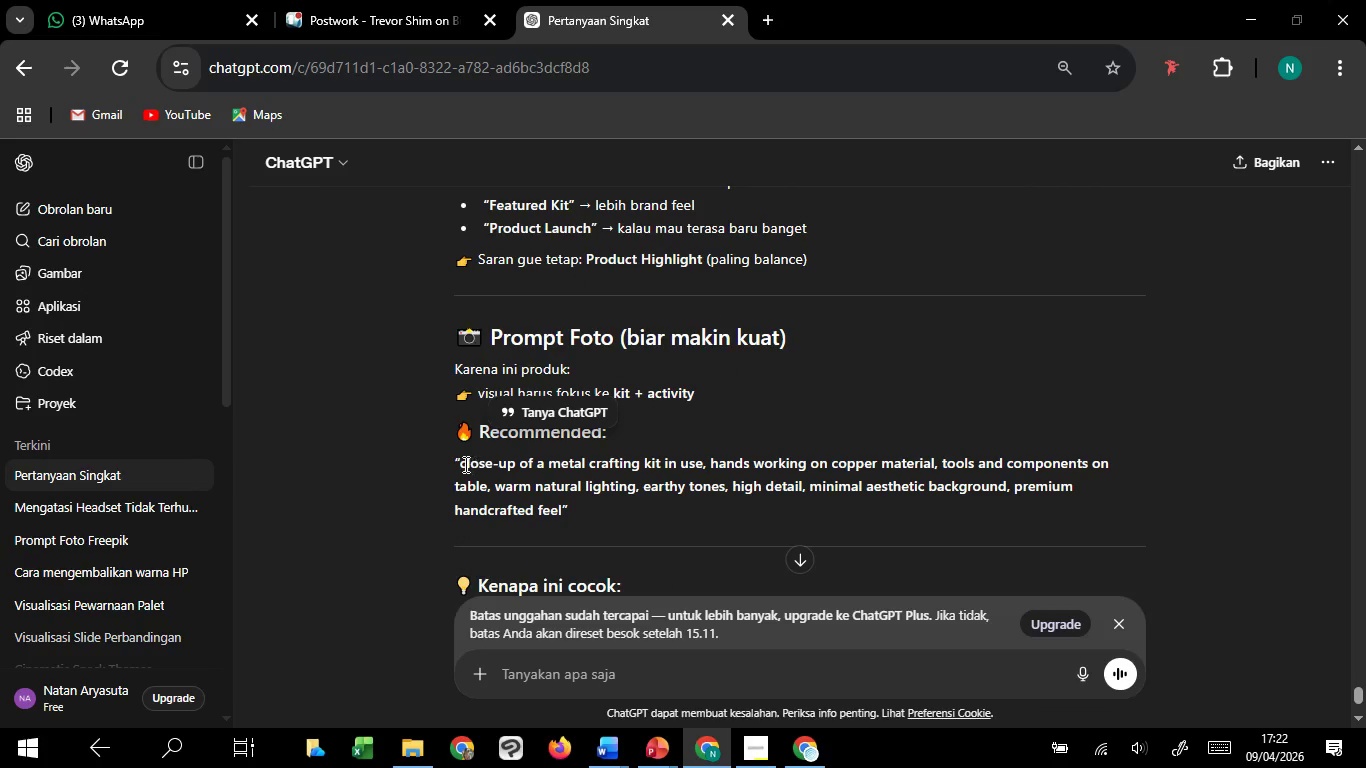 
left_click_drag(start_coordinate=[461, 464], to_coordinate=[561, 500])
 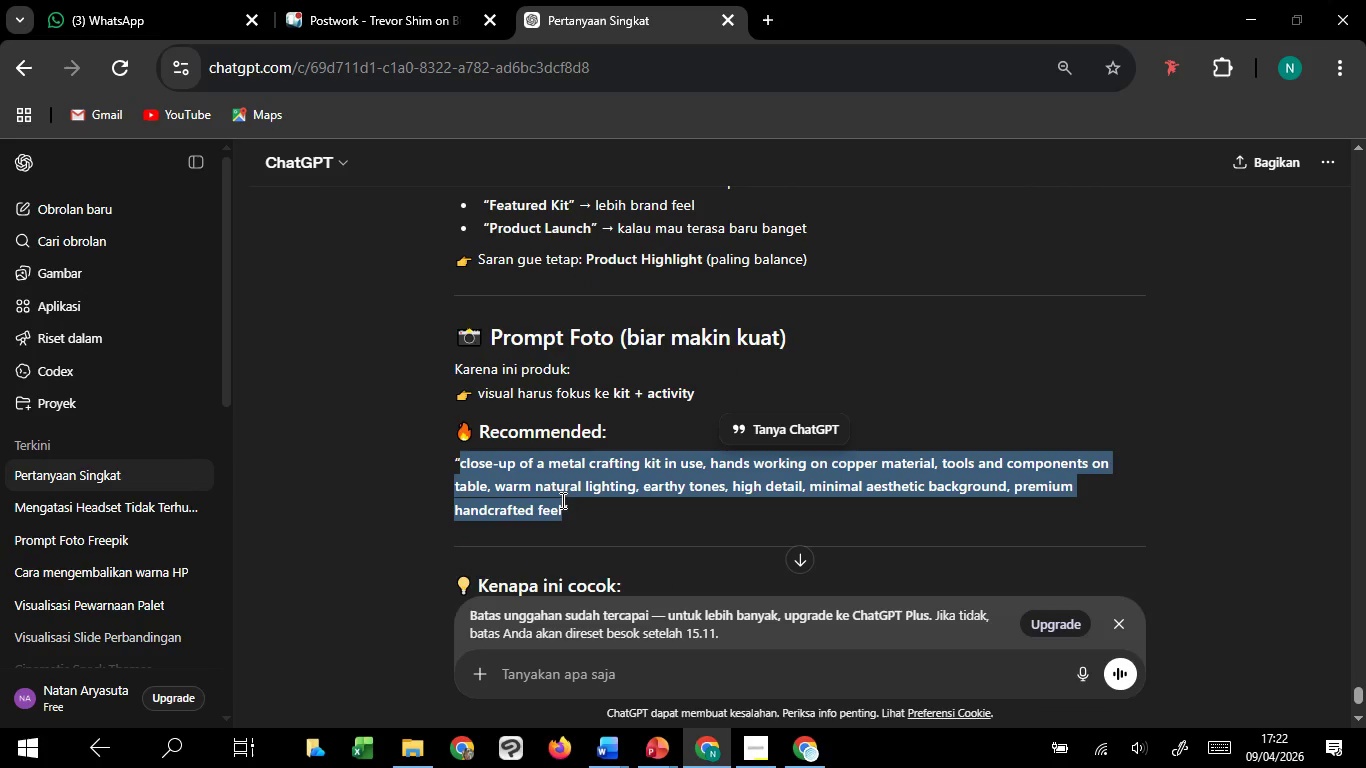 
key(Control+C)
 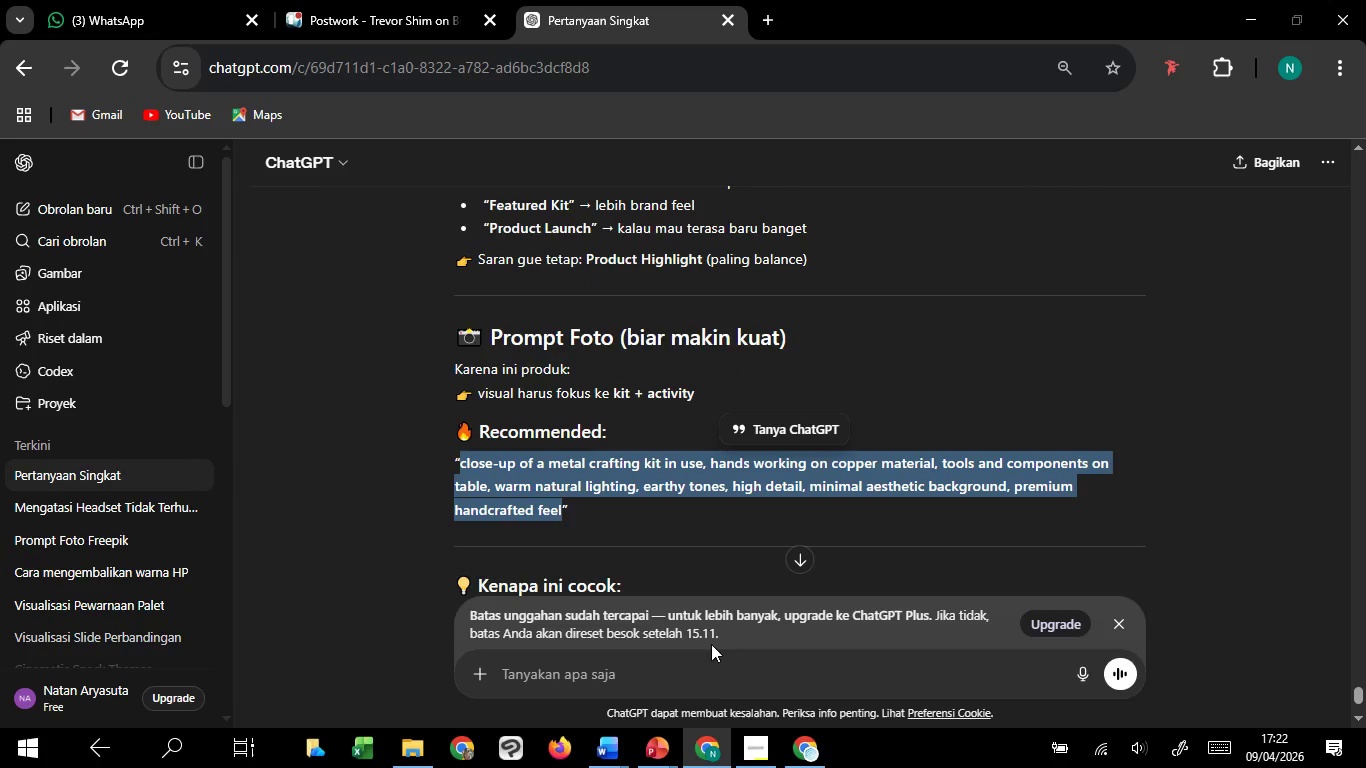 
key(Control+C)
 